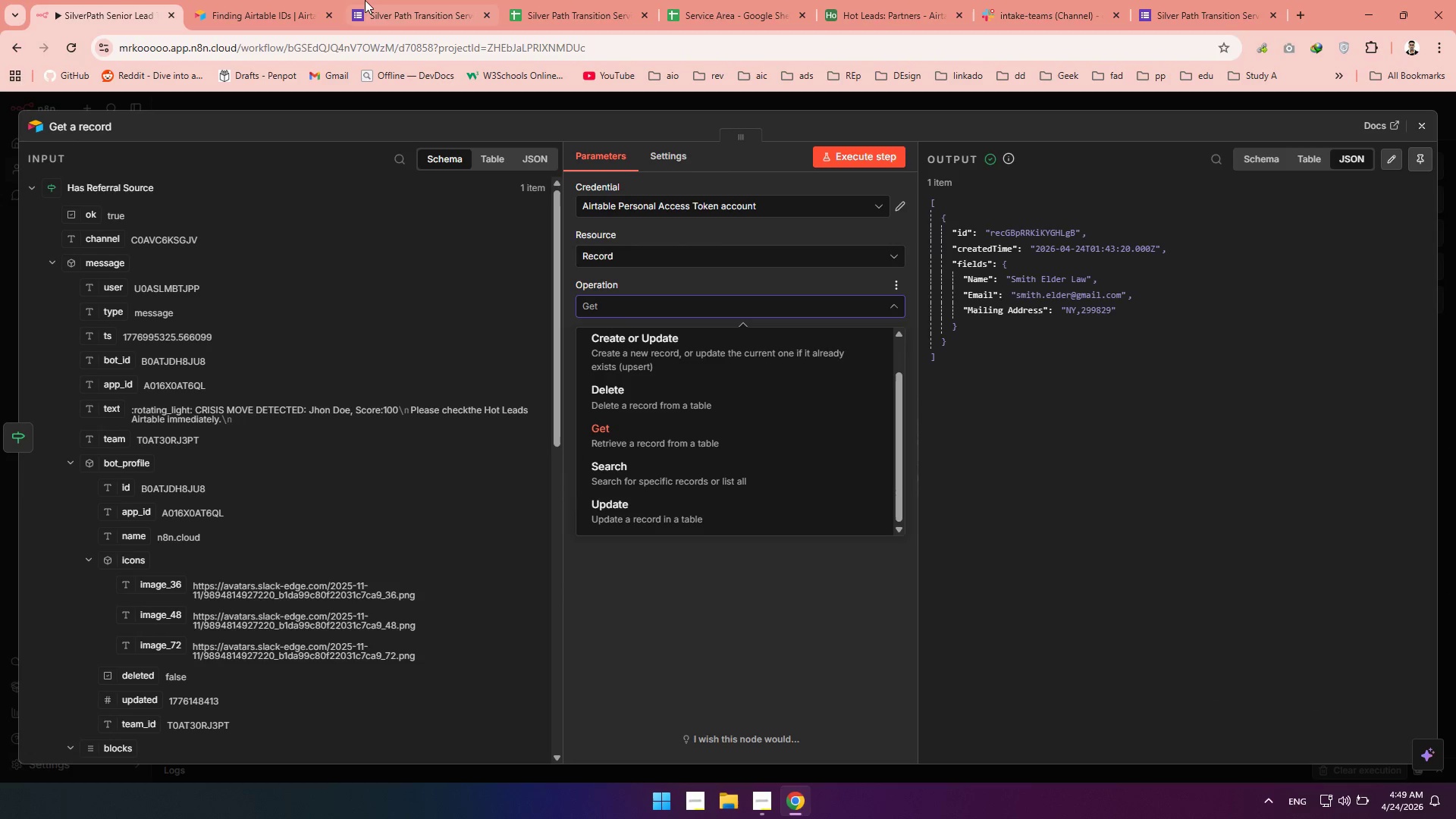 
left_click([267, 0])
 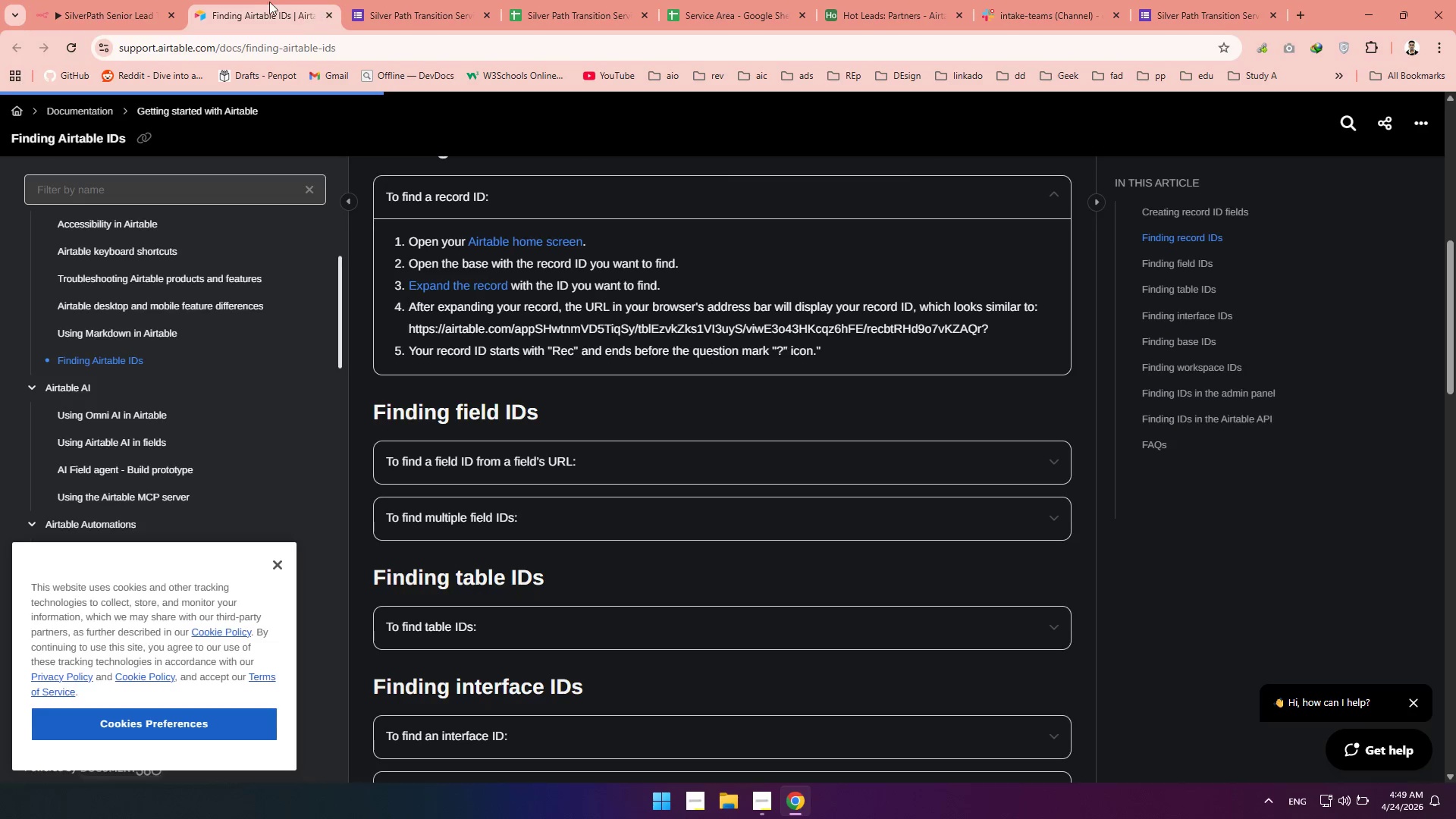 
middle_click([265, 3])
 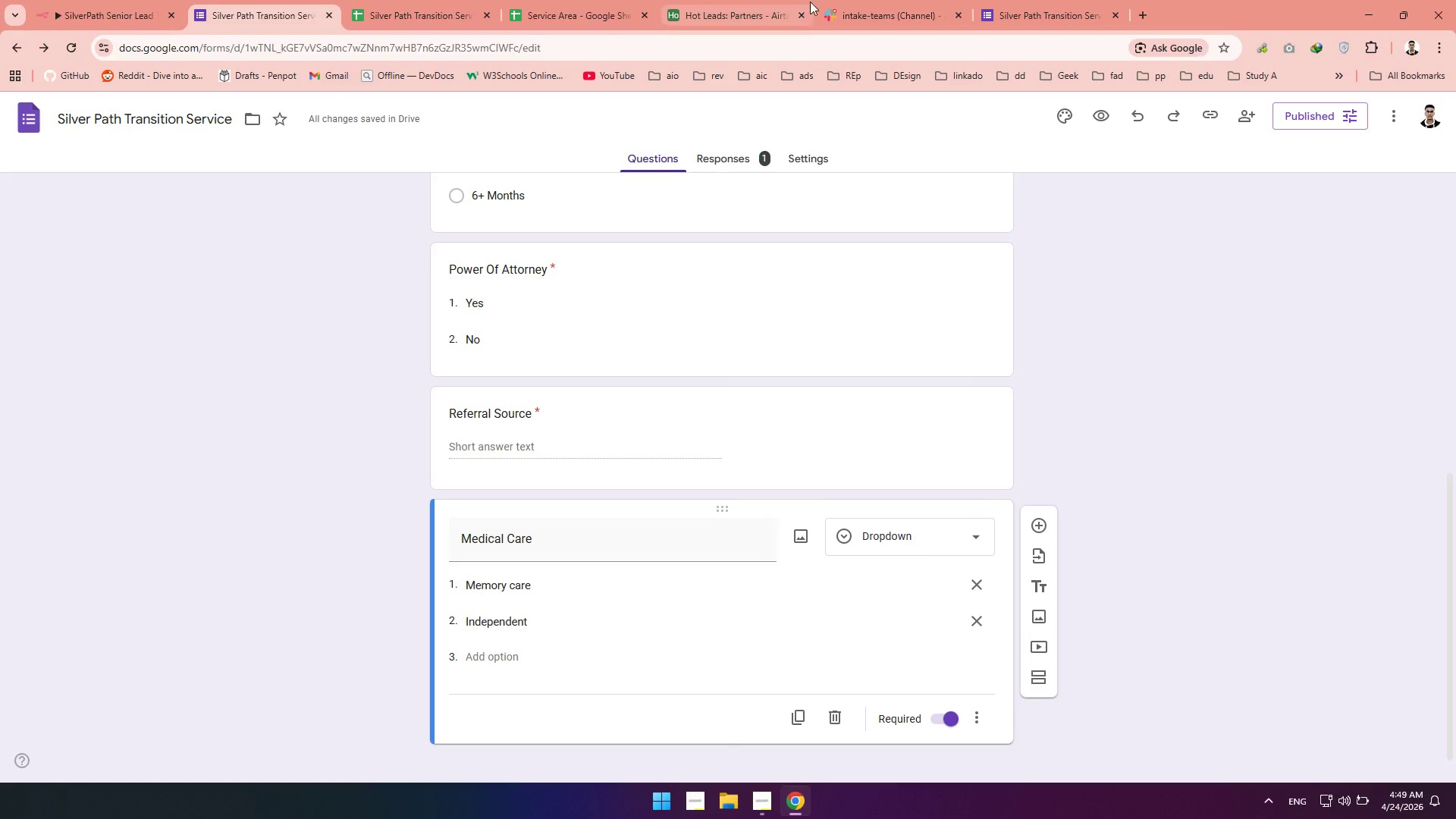 
key(Control+Meta+Shift+F22)
 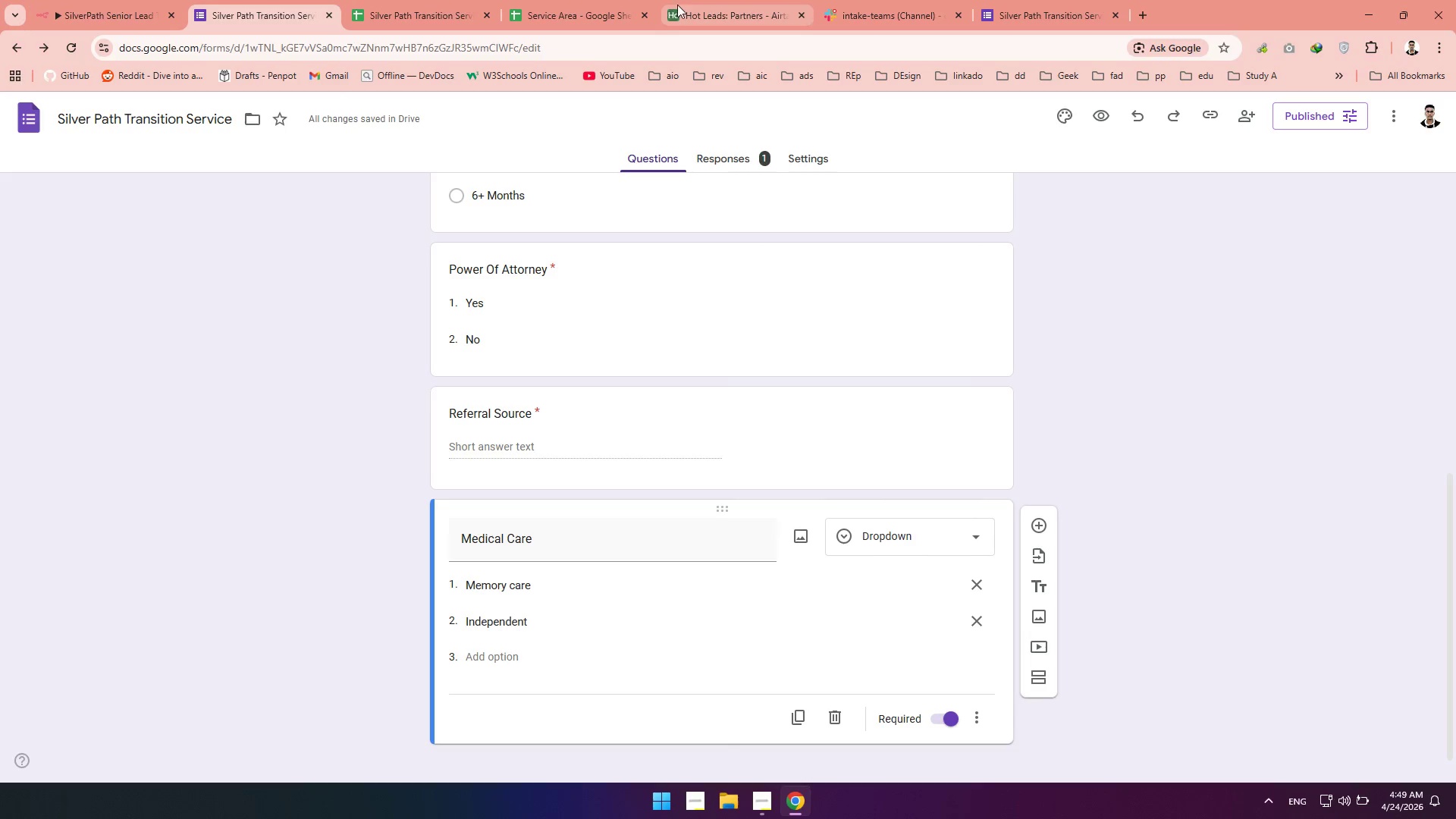 
key(Meta+MetaLeft)
 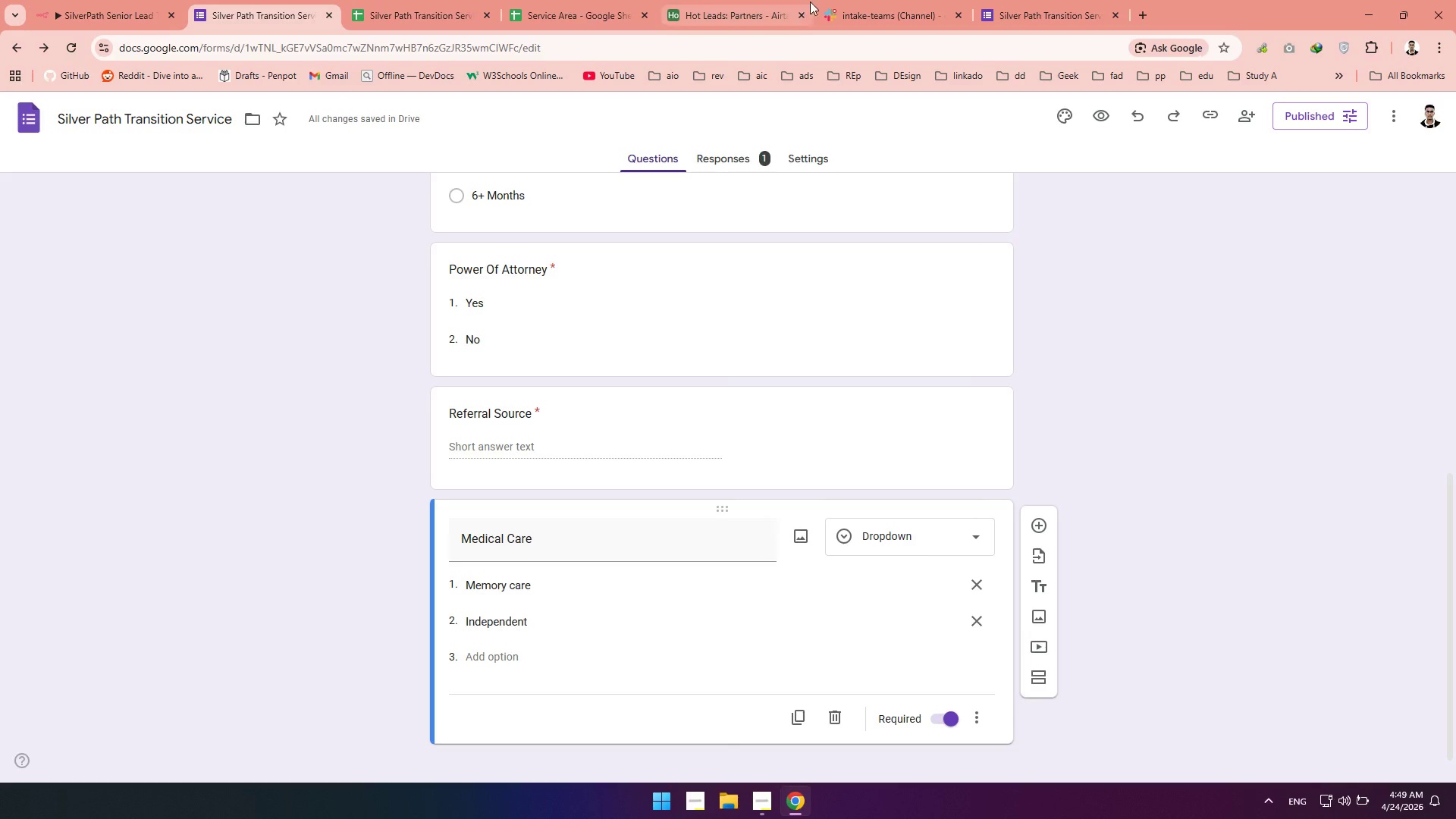 
left_click([679, 4])
 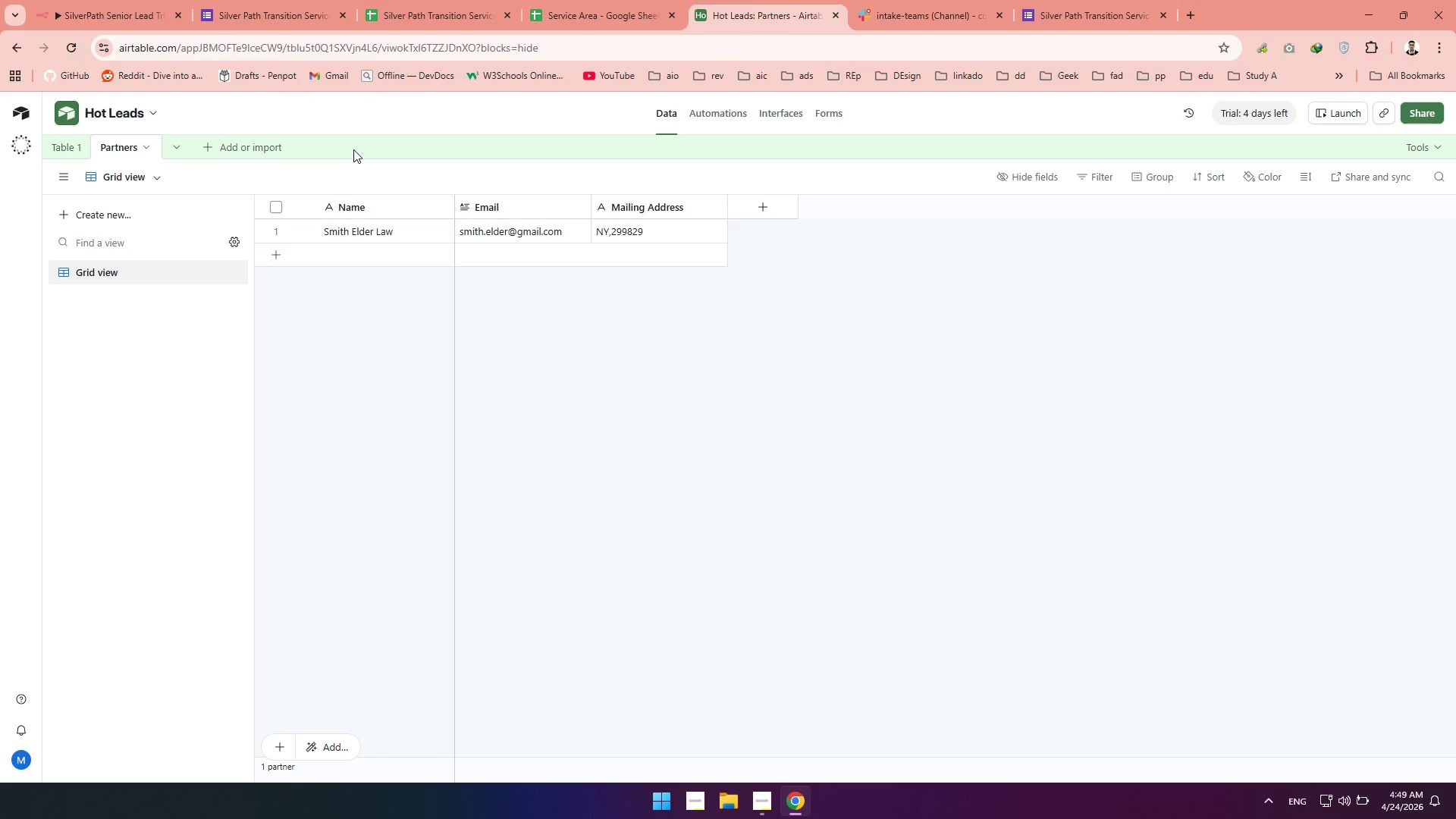 
left_click([404, 376])
 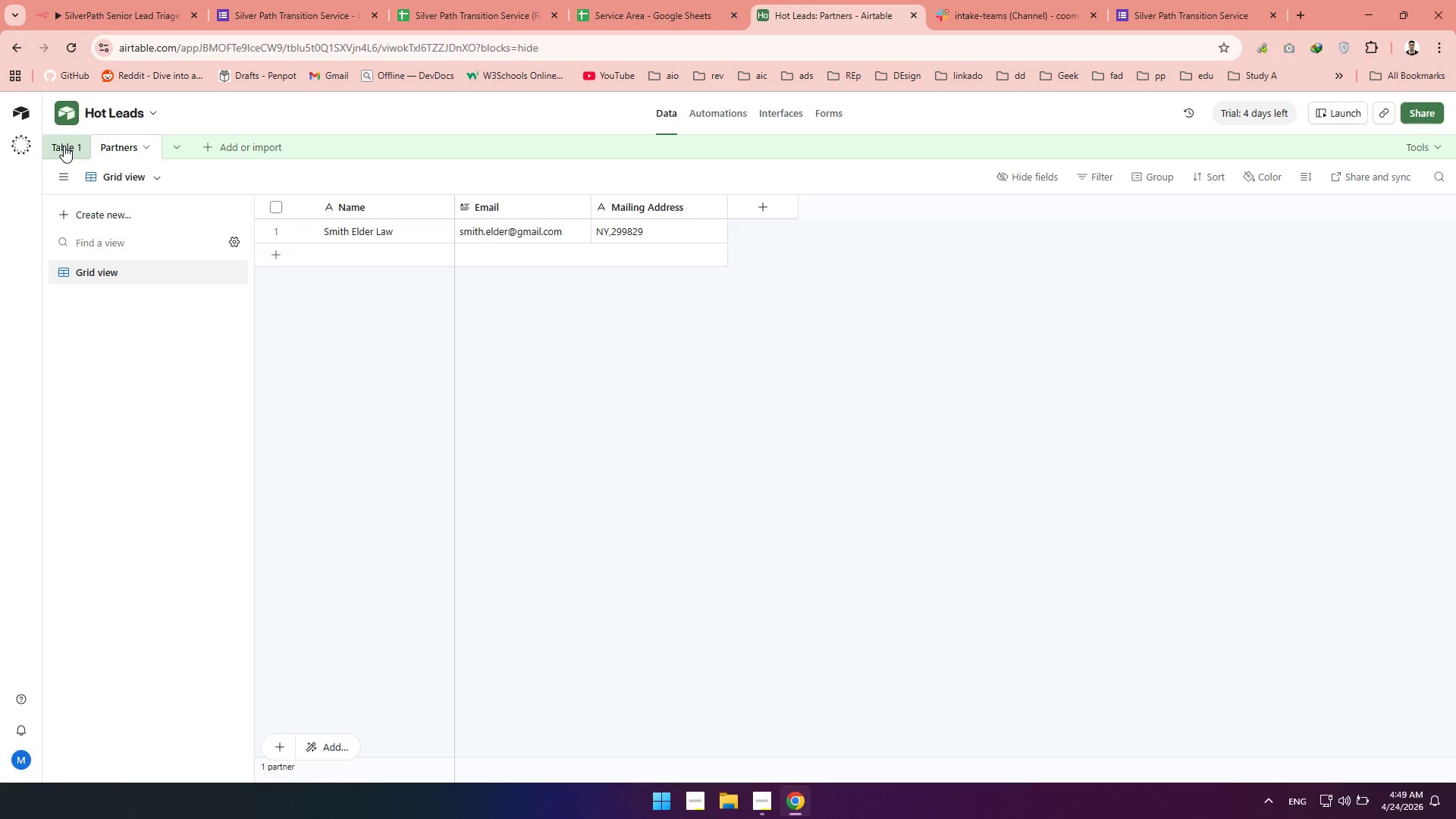 
left_click([64, 146])
 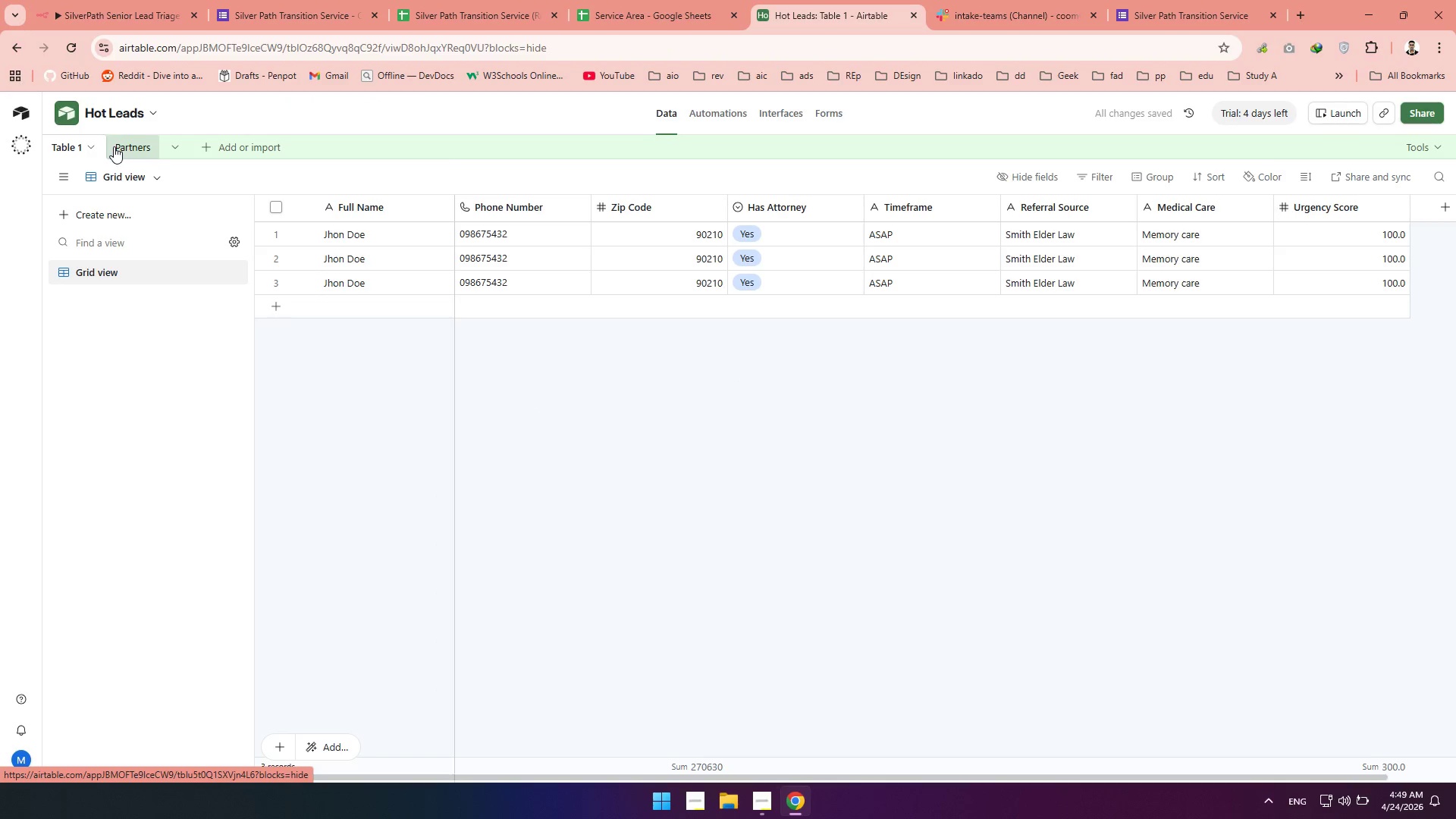 
left_click([114, 146])
 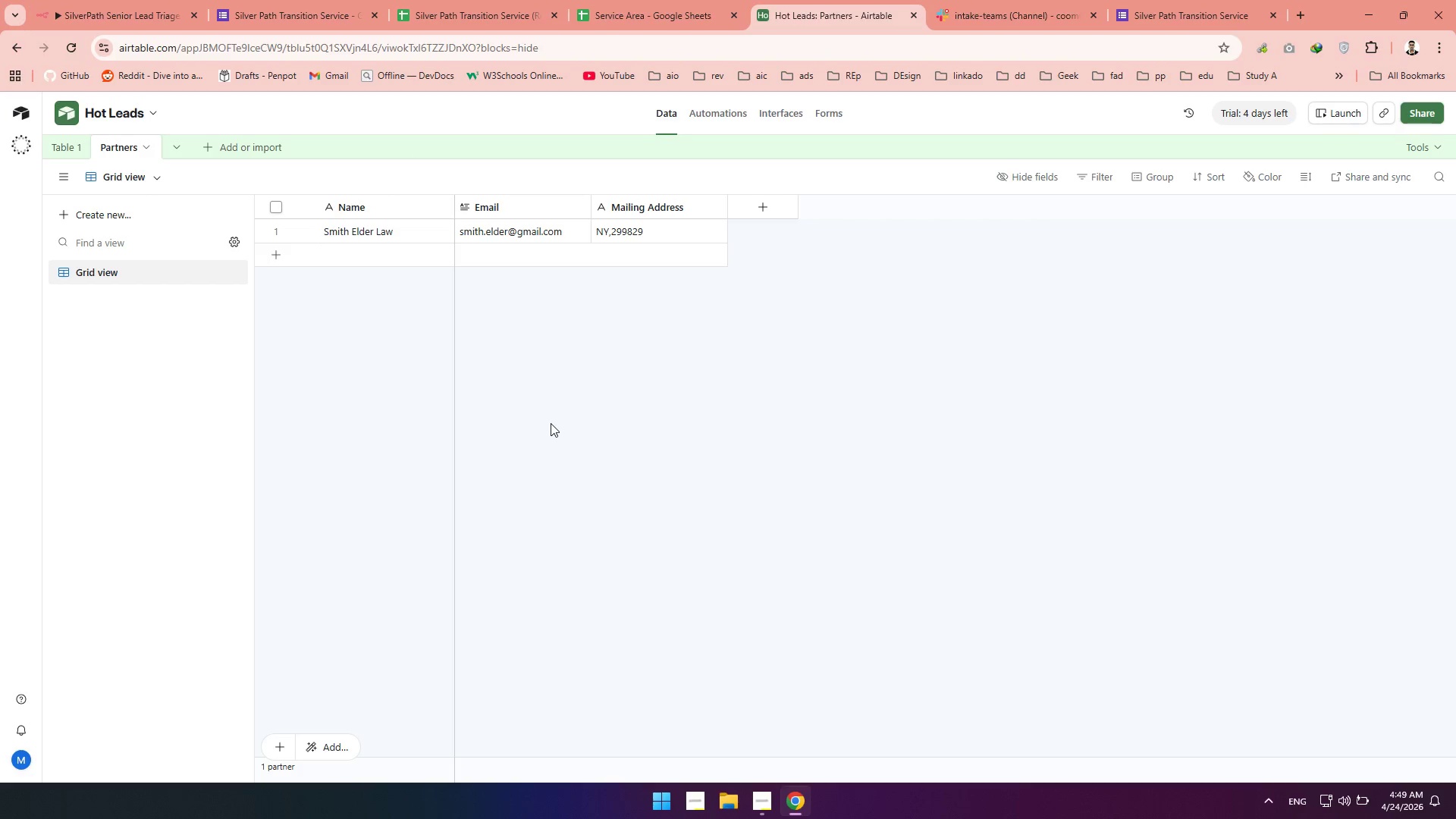 
wait(12.61)
 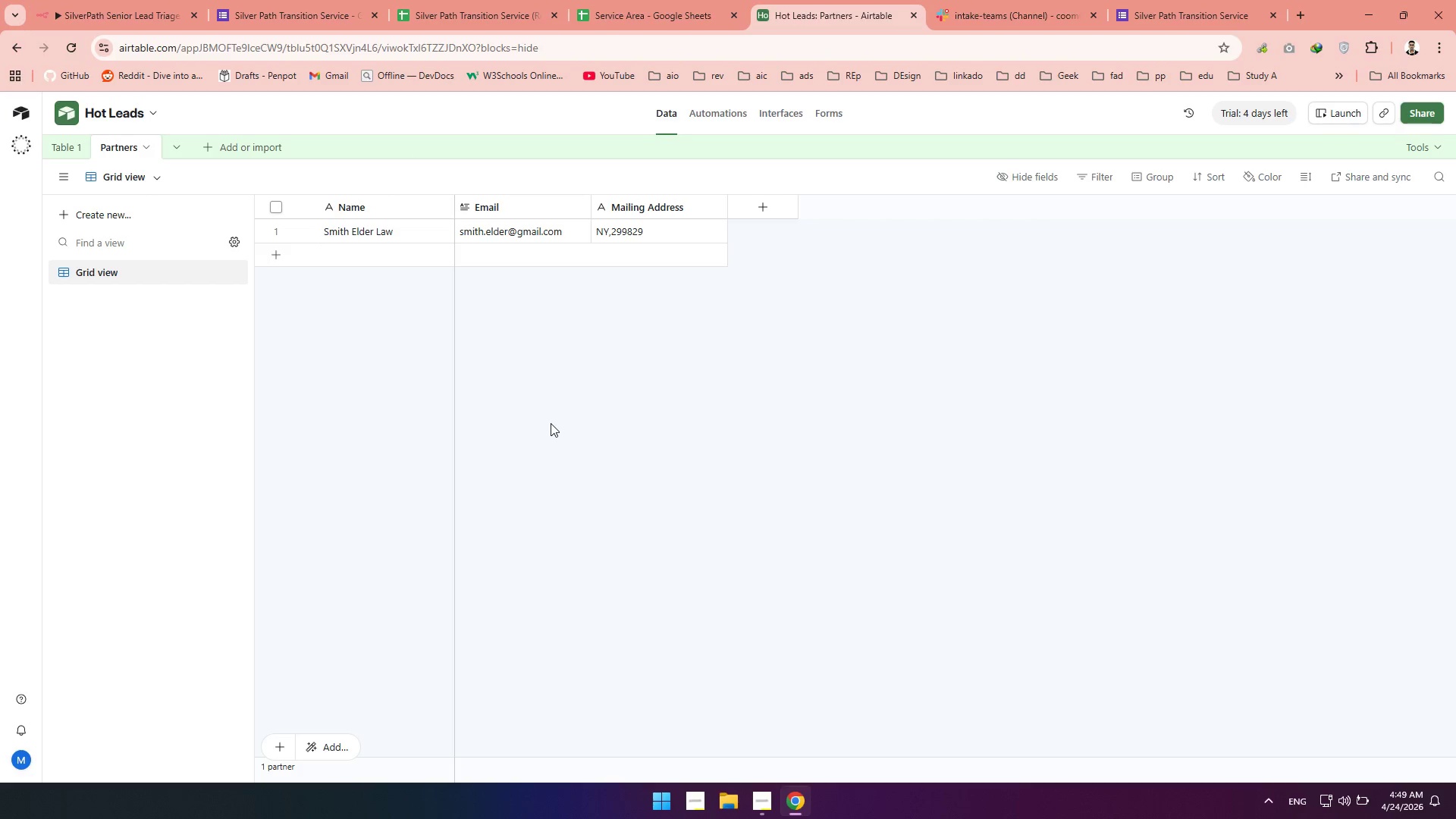 
left_click([88, 0])
 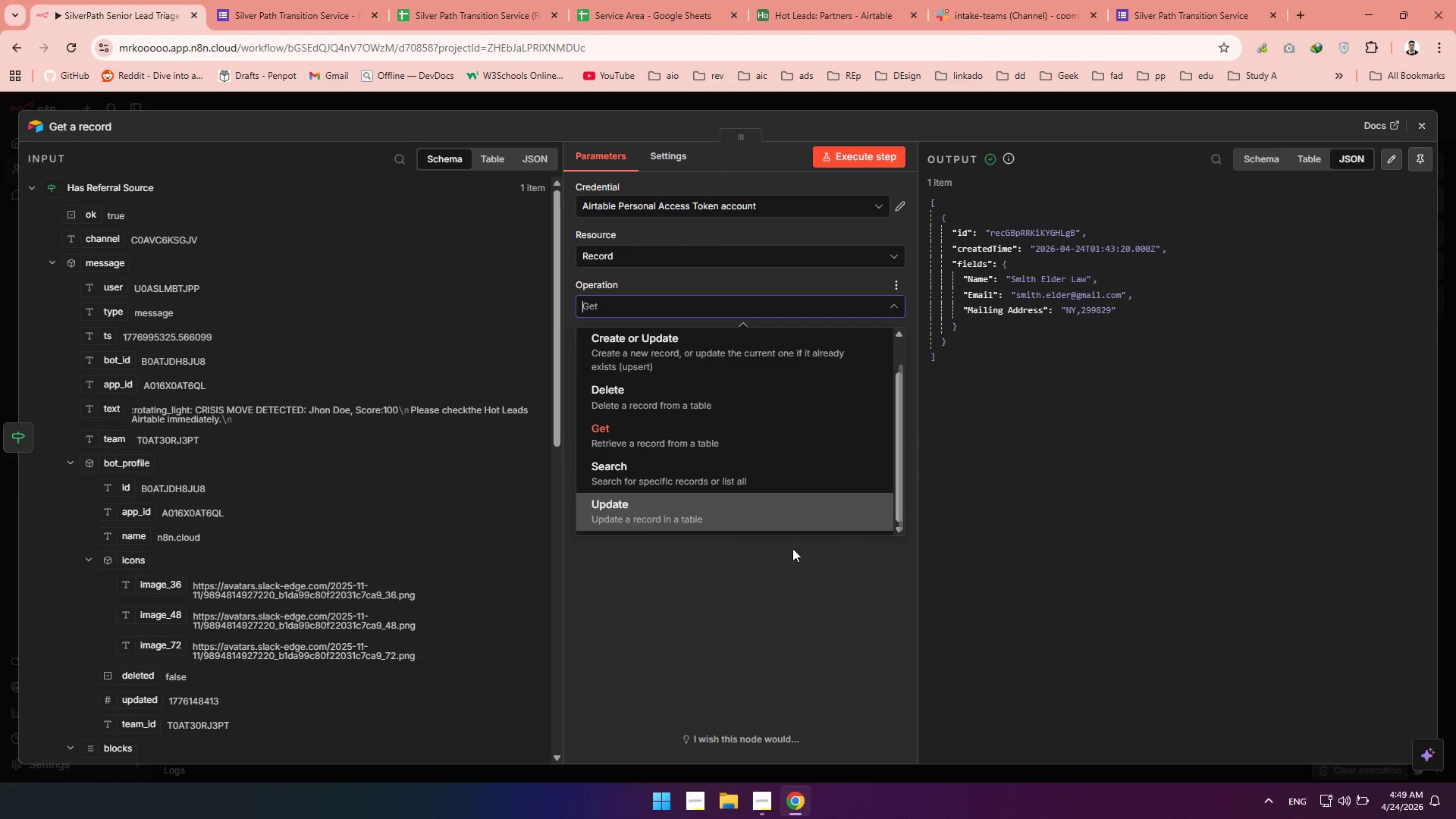 
left_click([780, 597])
 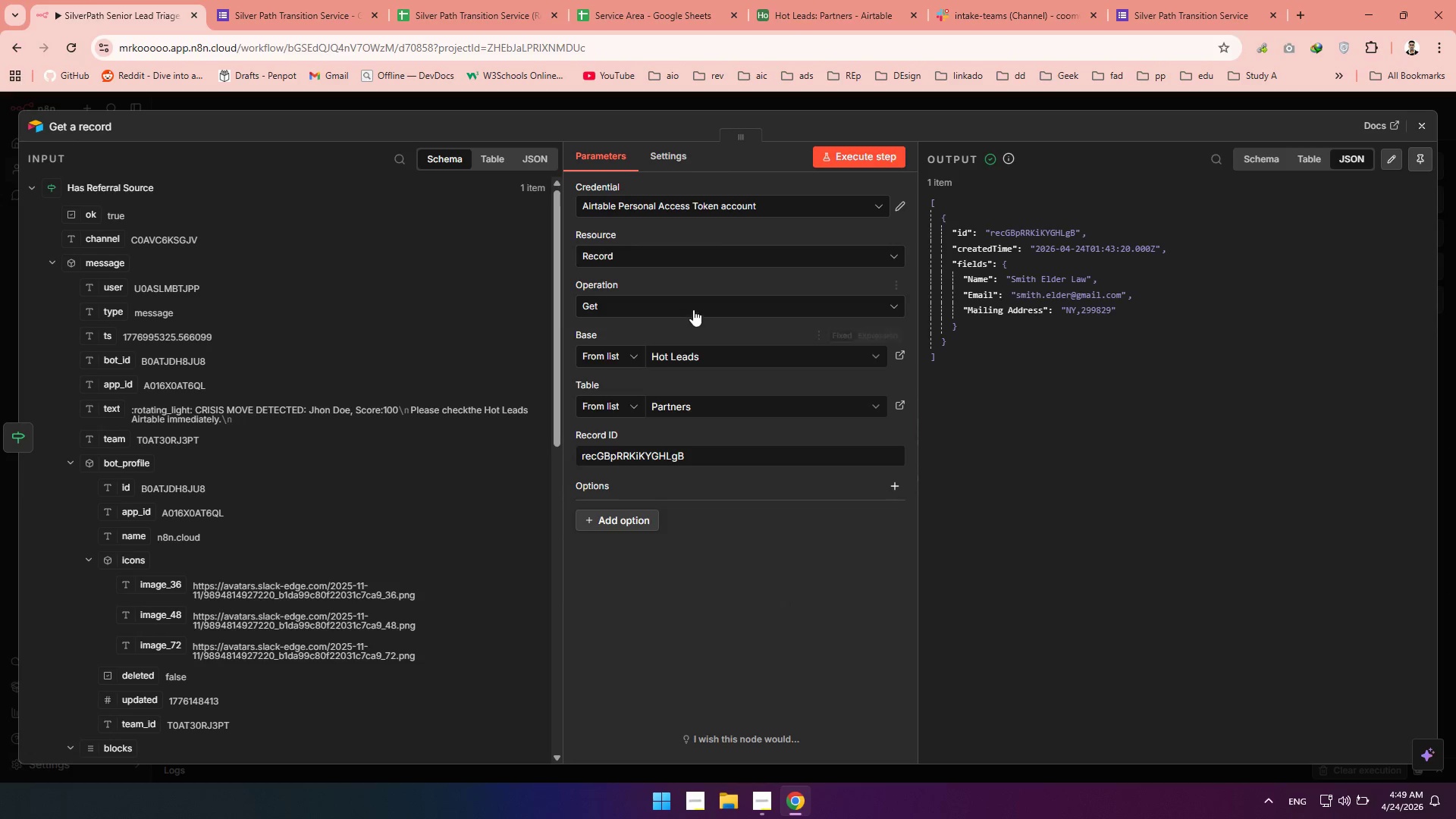 
wait(7.17)
 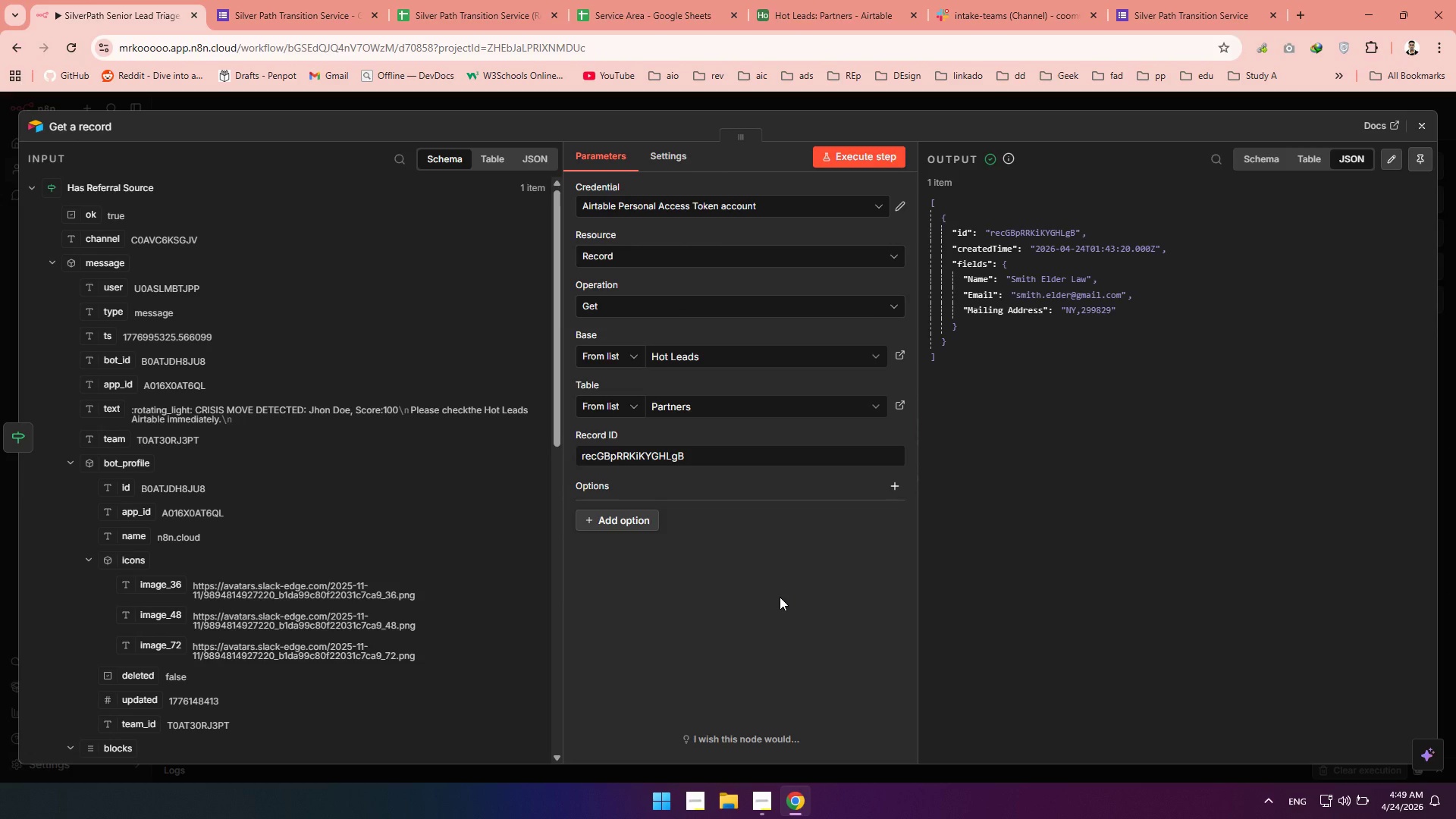 
left_click([685, 303])
 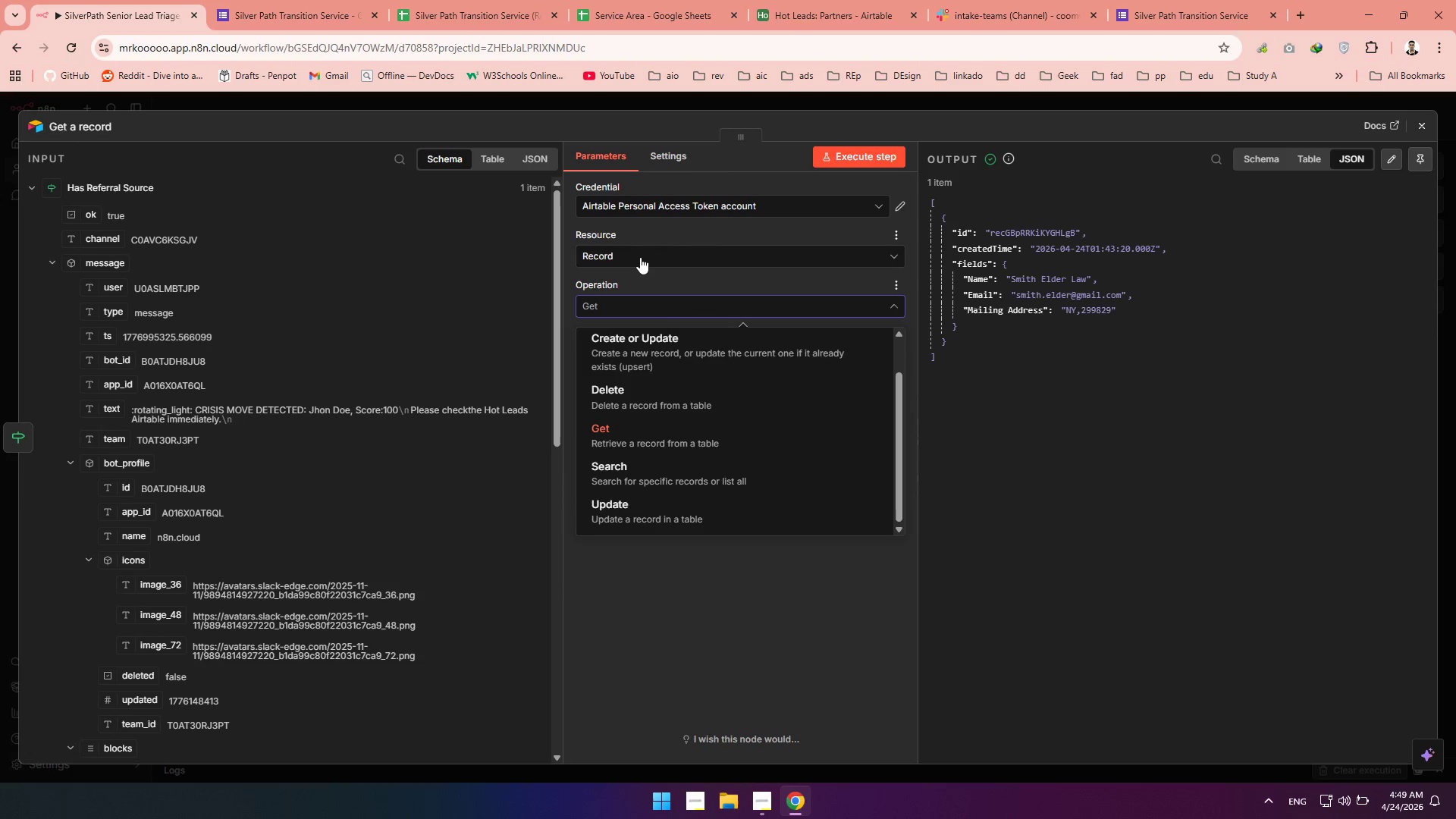 
left_click([640, 257])
 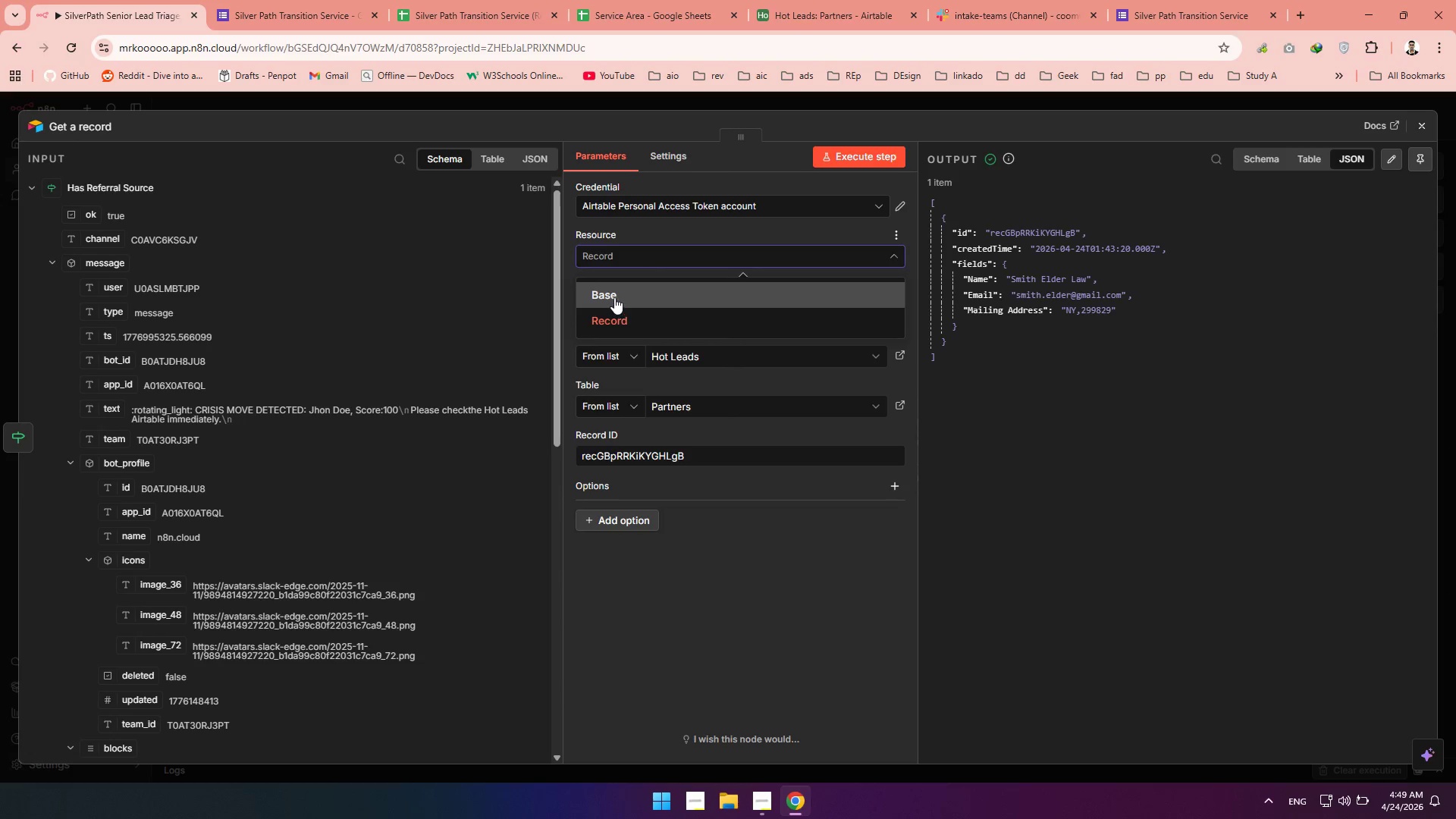 
left_click([614, 296])
 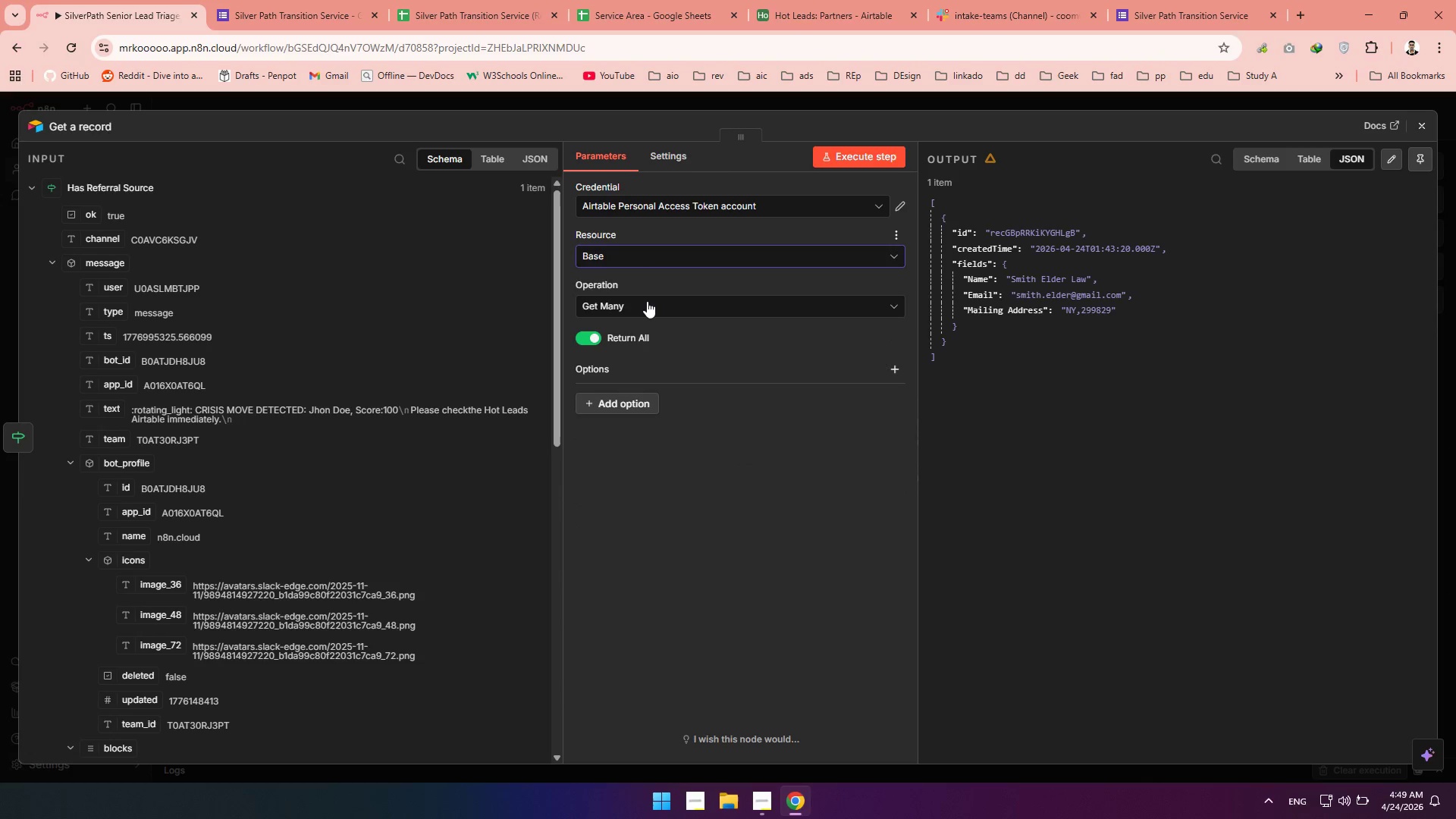 
left_click([647, 301])
 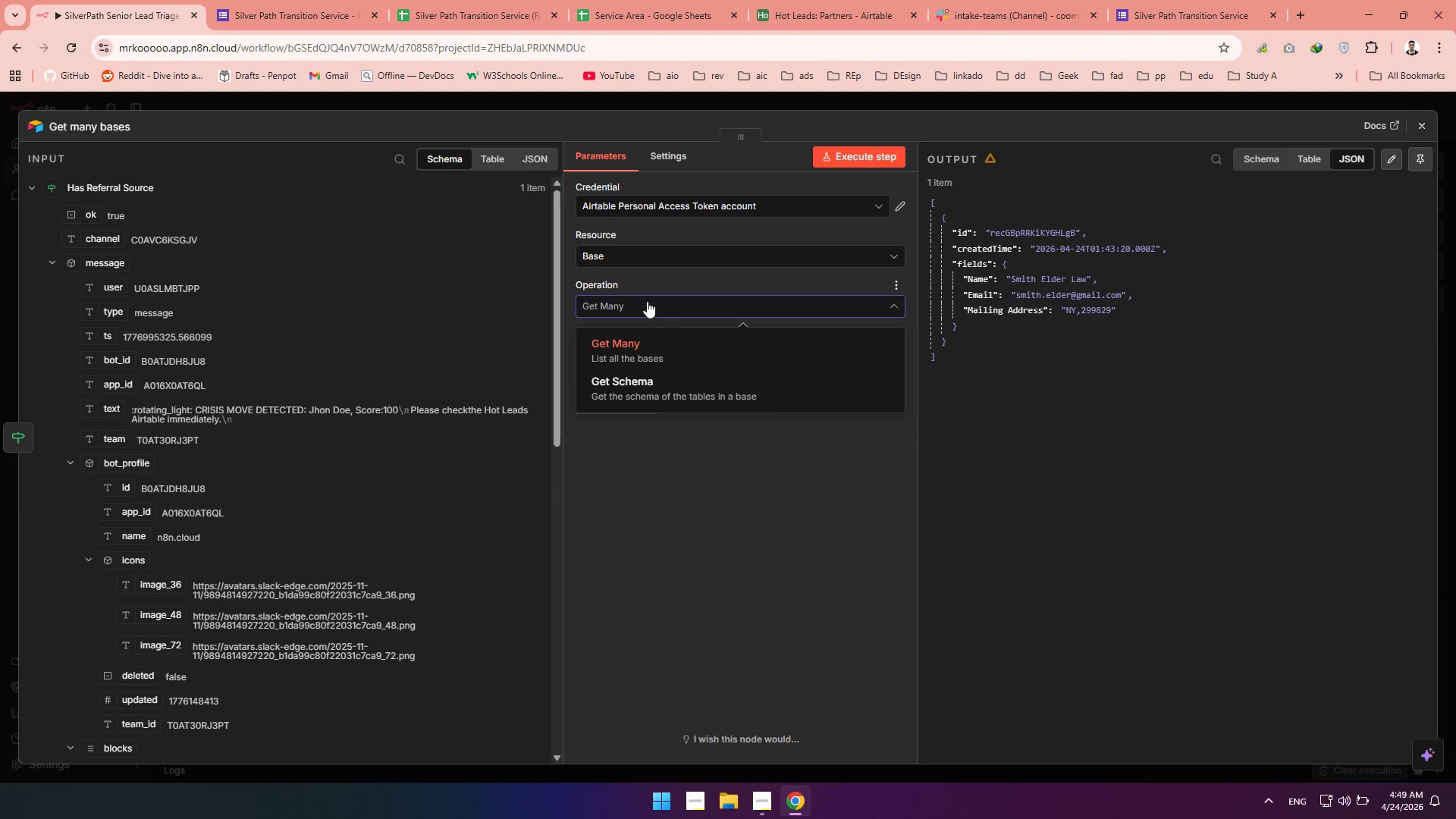 
left_click([647, 301])
 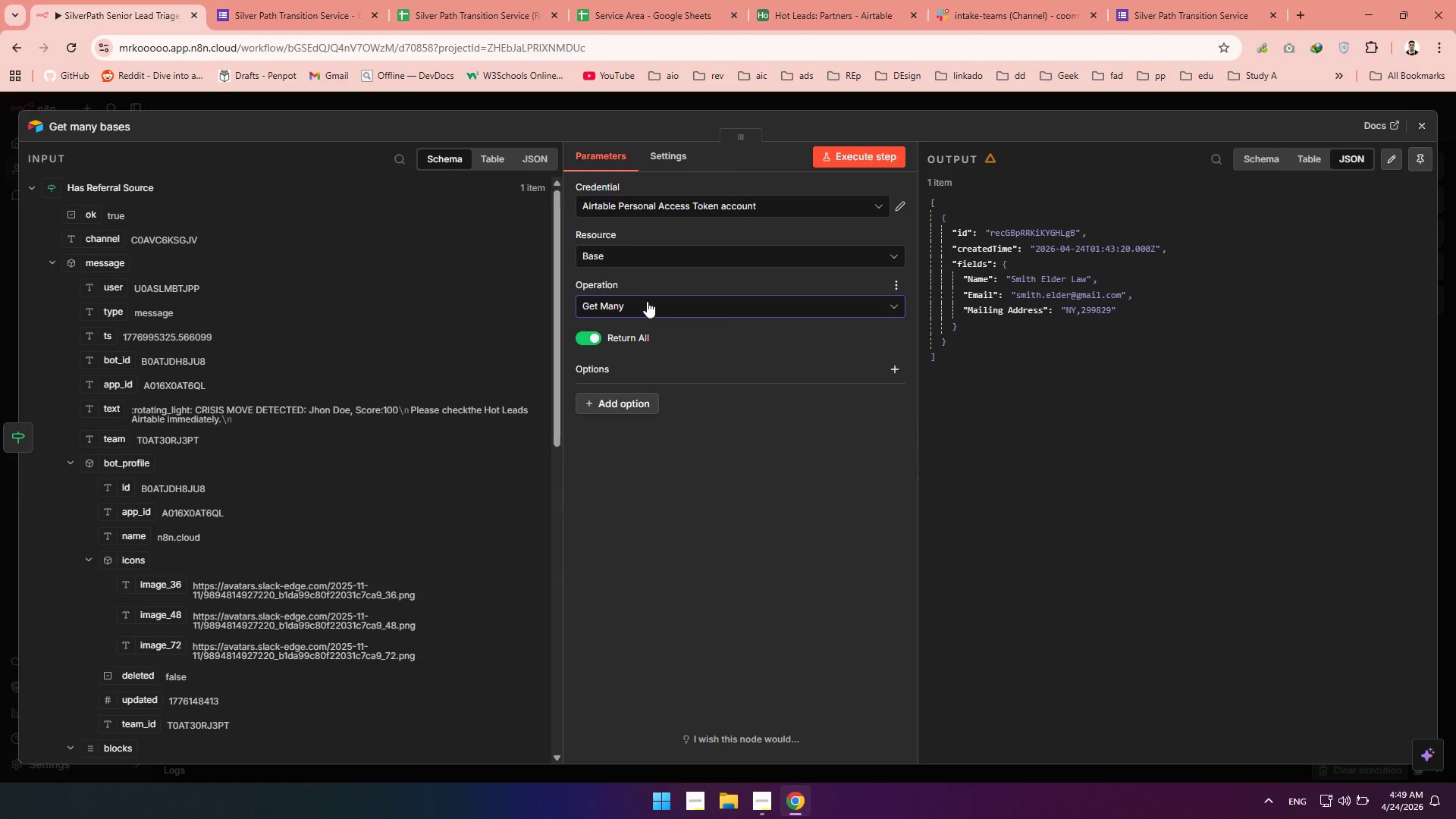 
left_click([647, 301])
 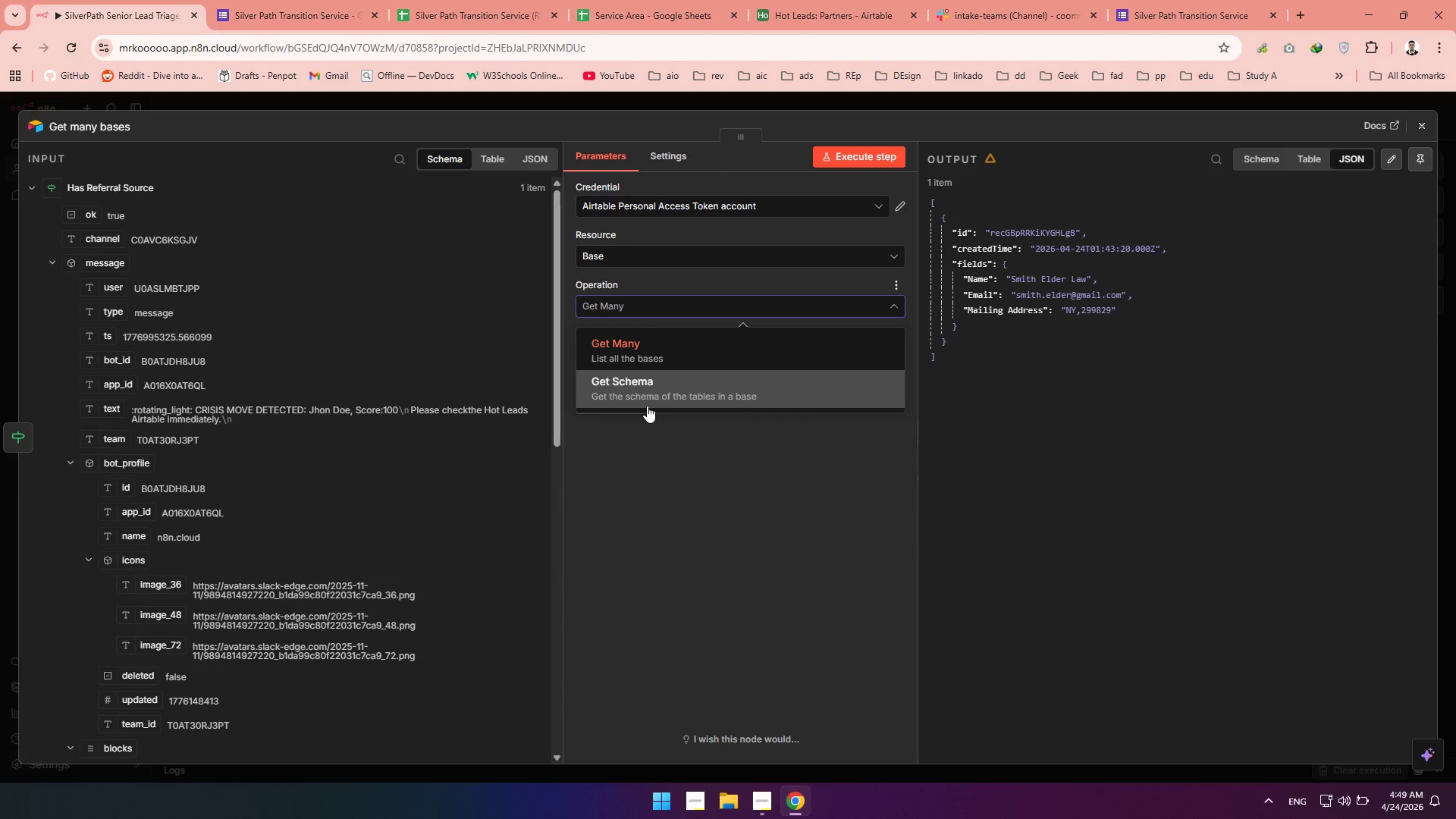 
left_click([642, 400])
 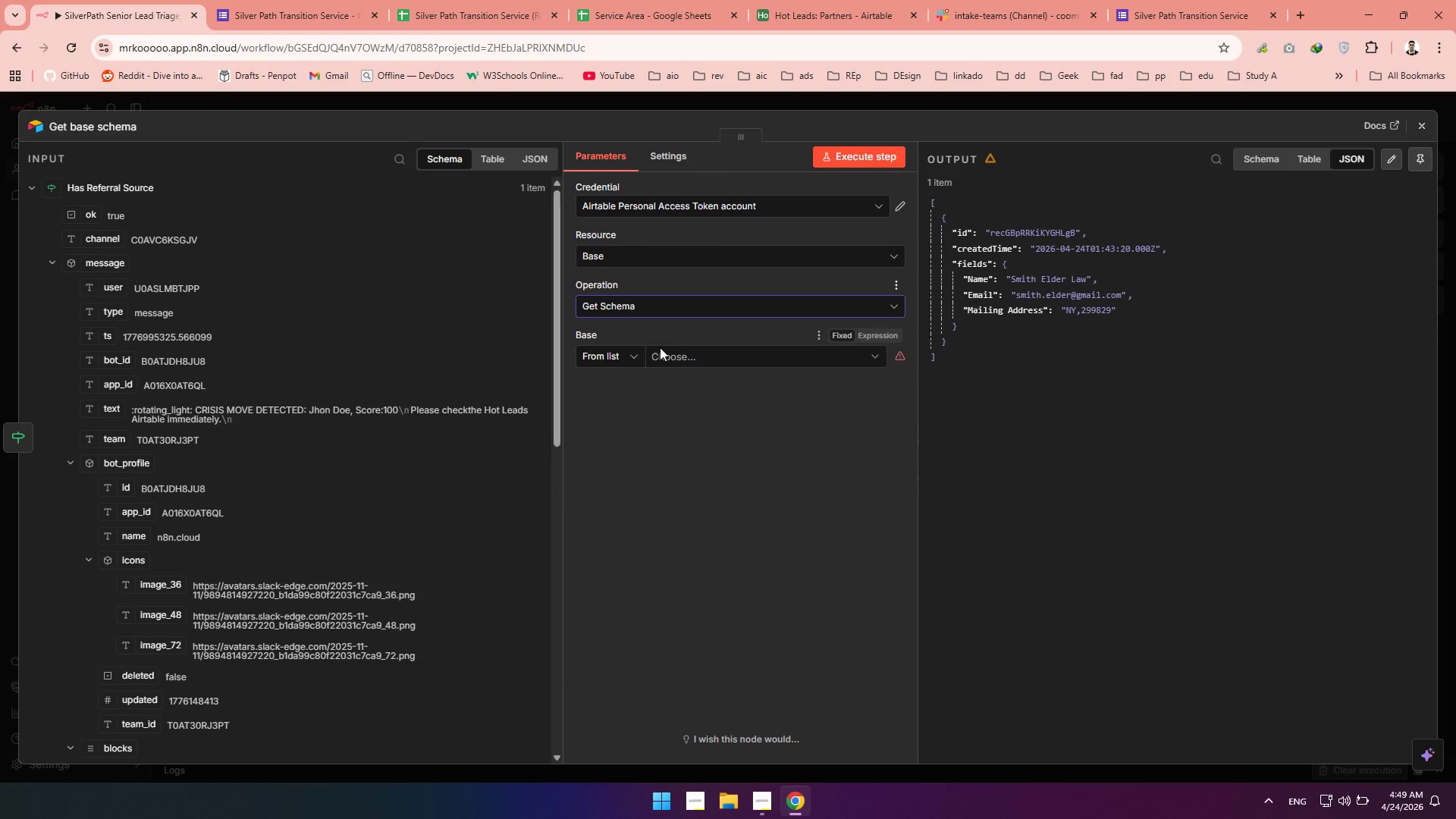 
left_click([667, 356])
 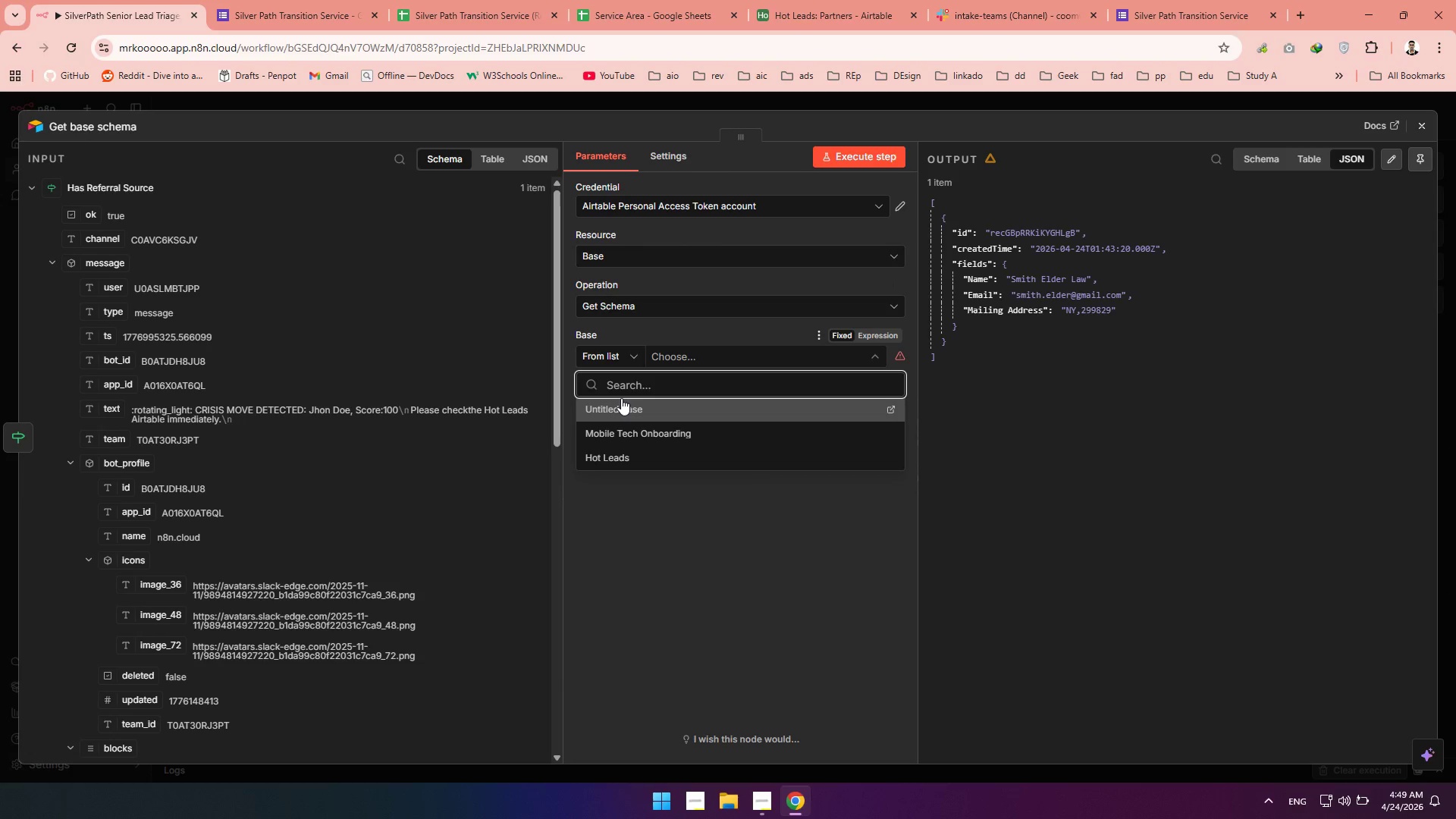 
left_click([603, 461])
 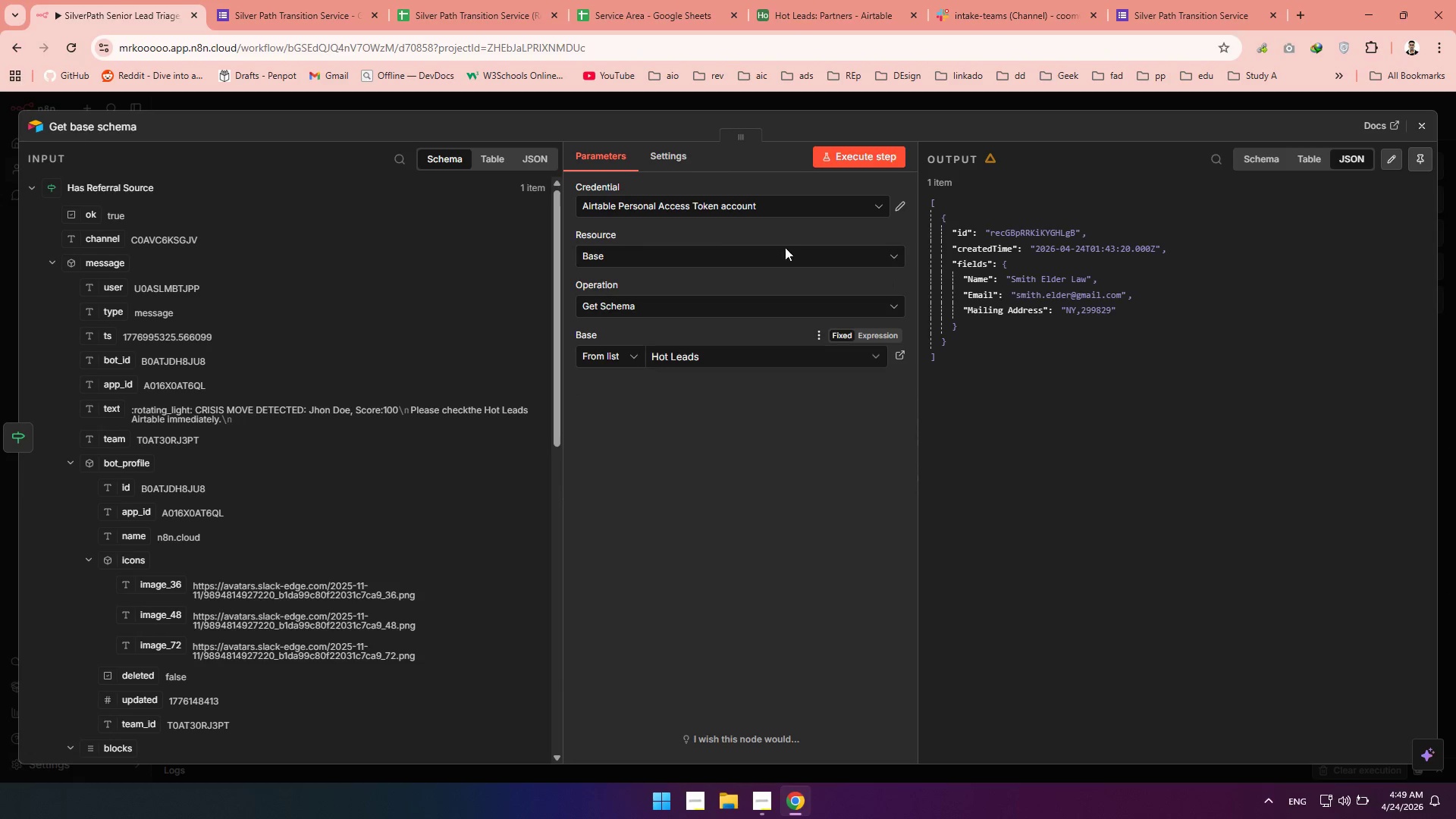 
left_click([865, 153])
 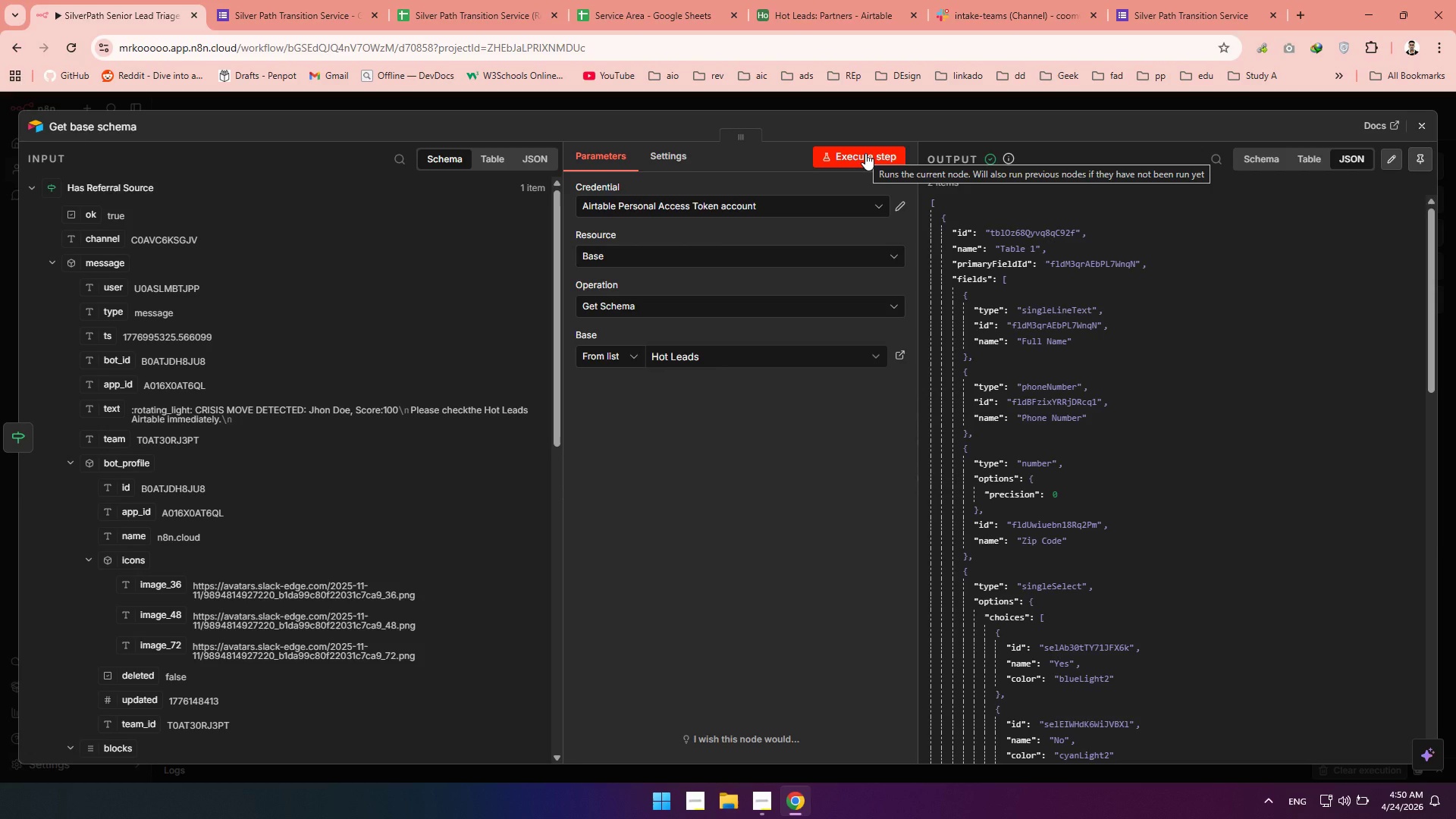 
wait(13.78)
 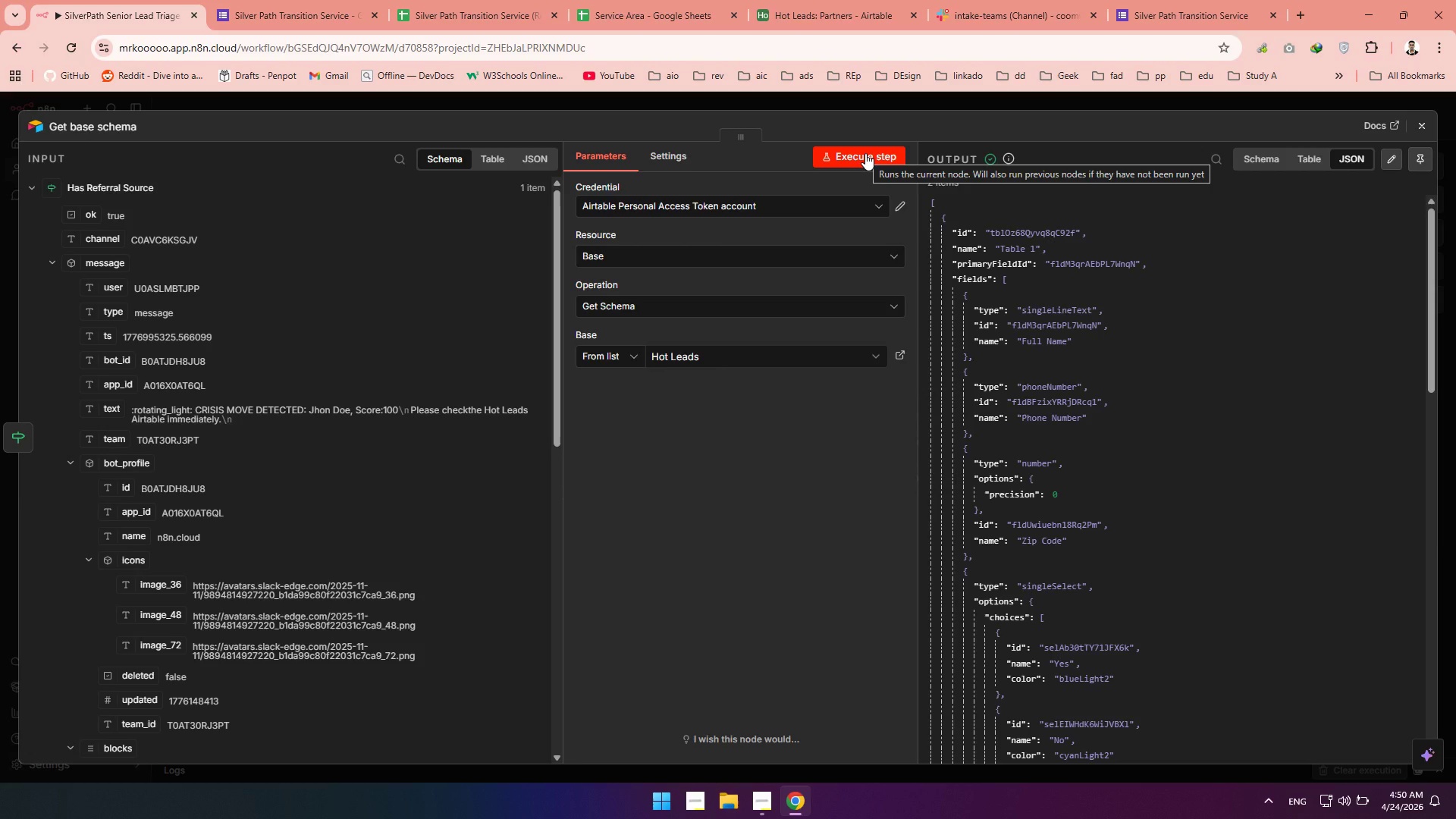 
left_click([1269, 166])
 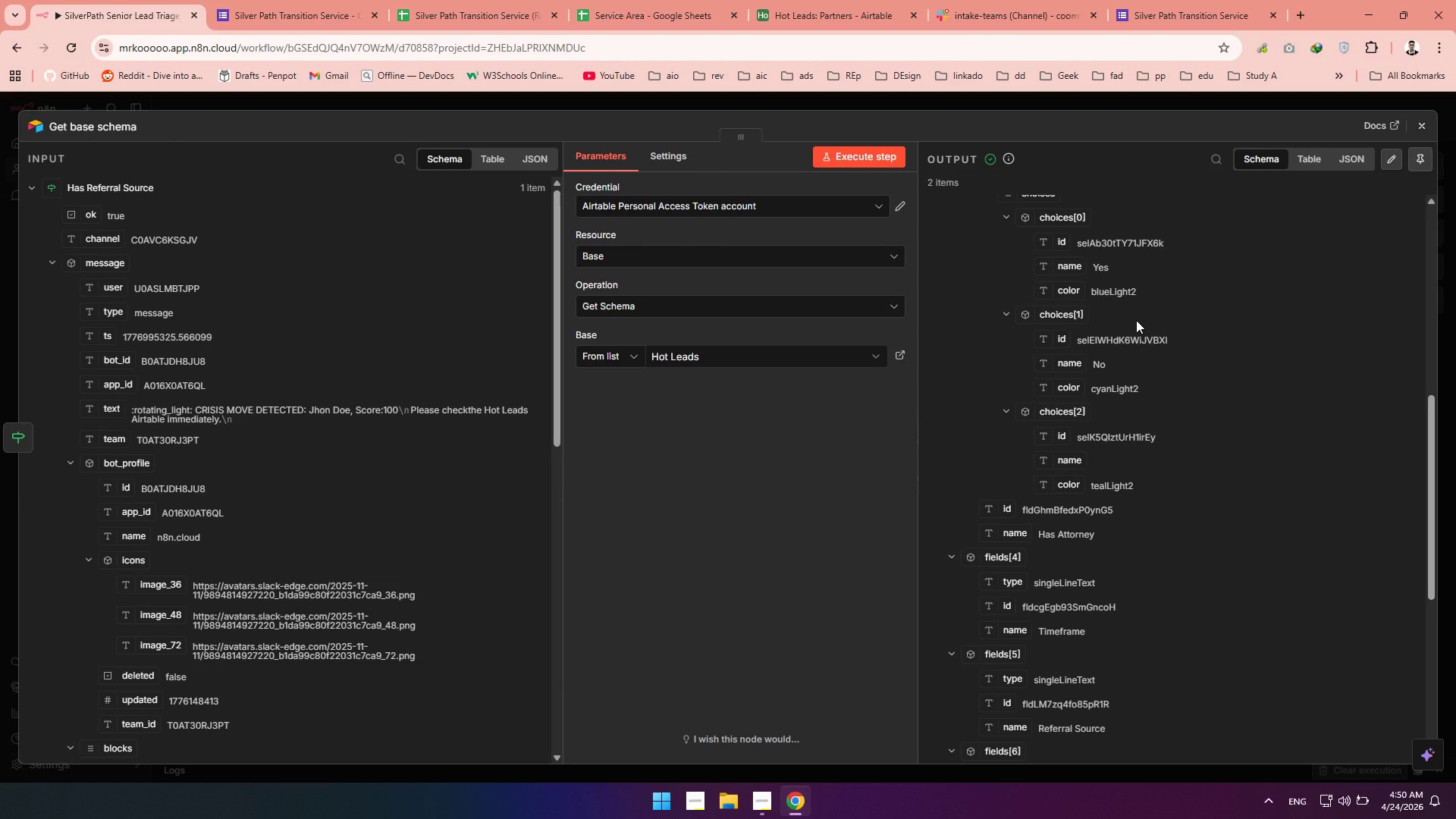 
wait(45.08)
 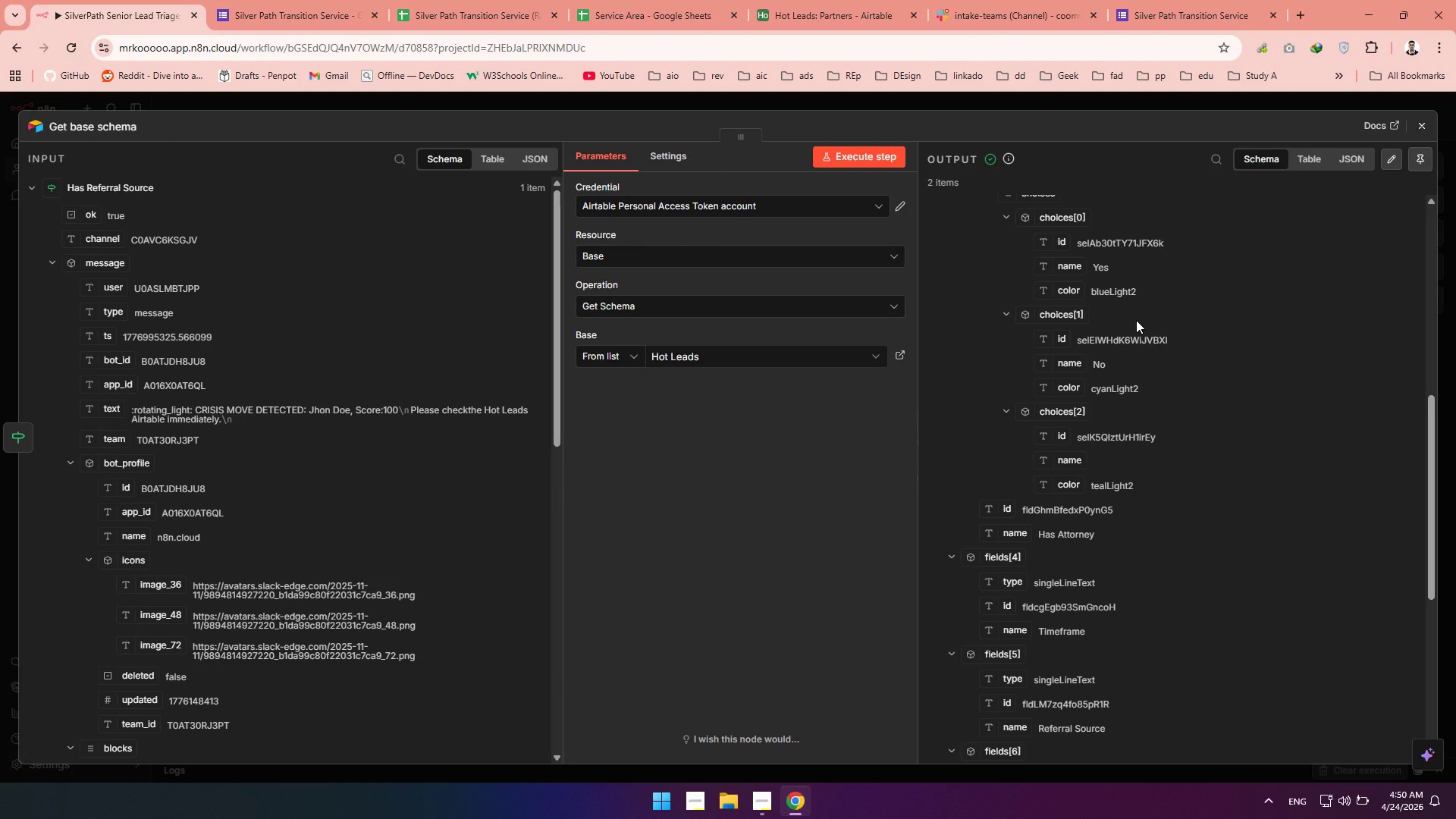 
left_click([590, 253])
 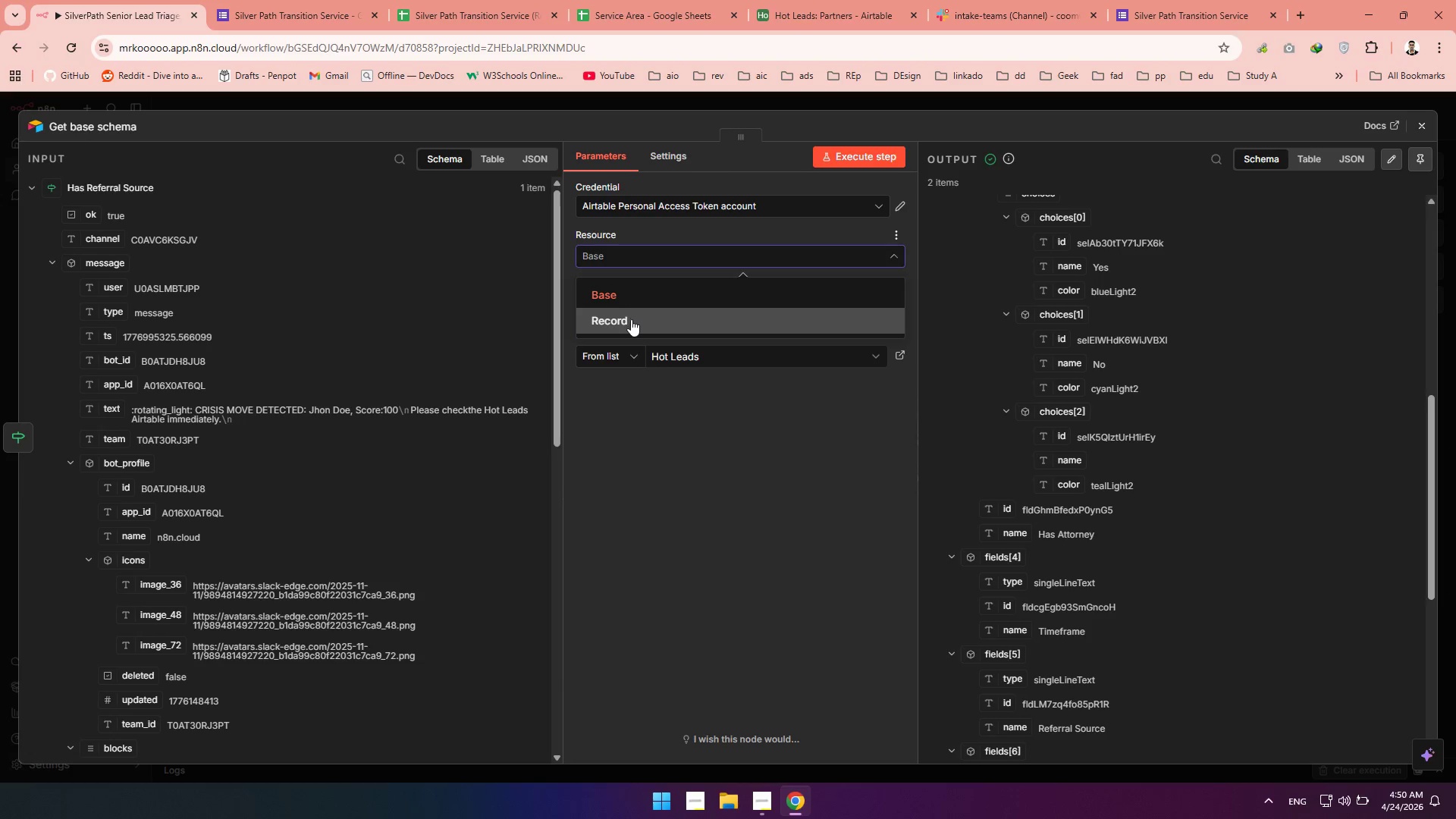 
left_click([631, 319])
 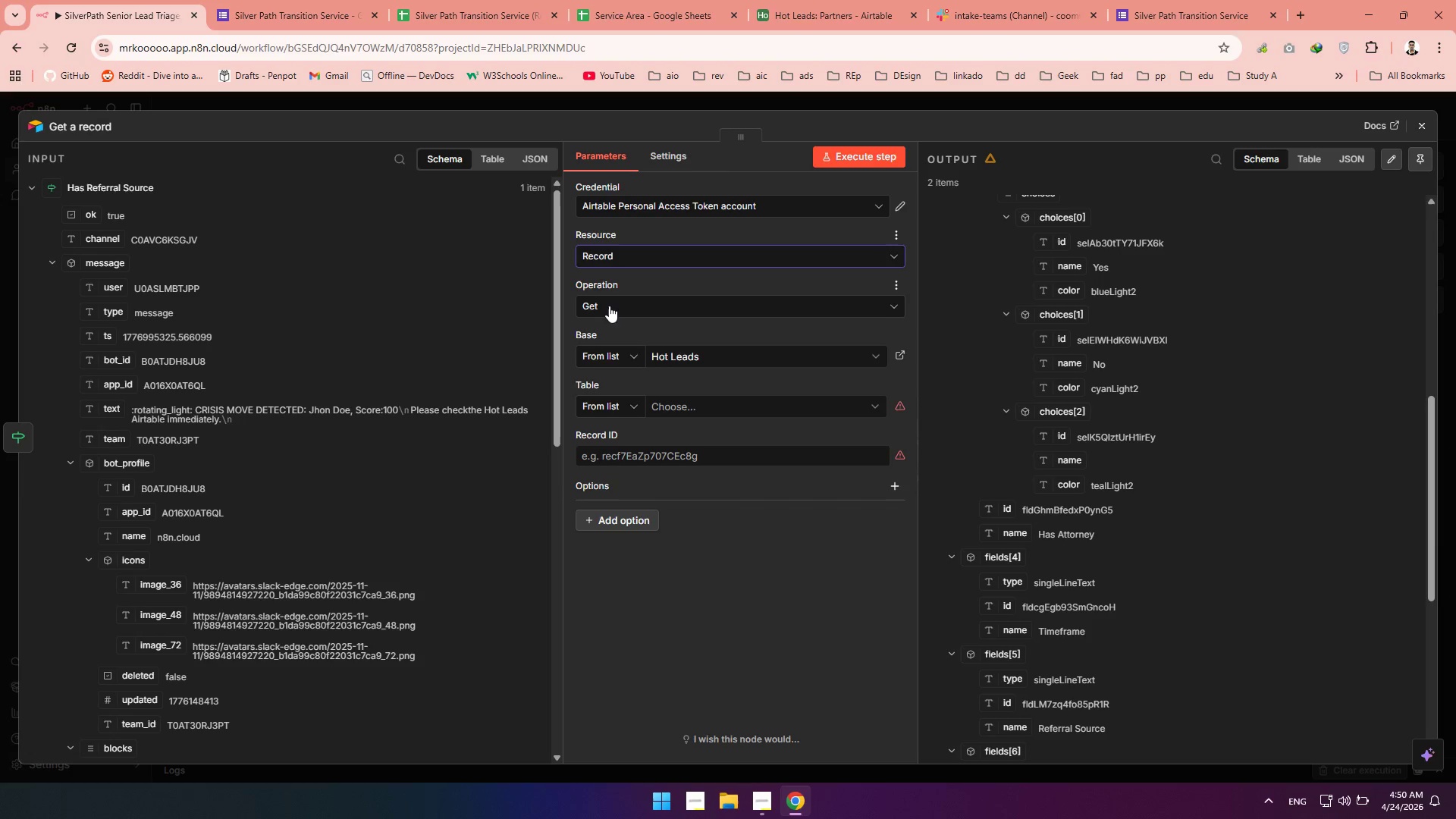 
left_click([607, 305])
 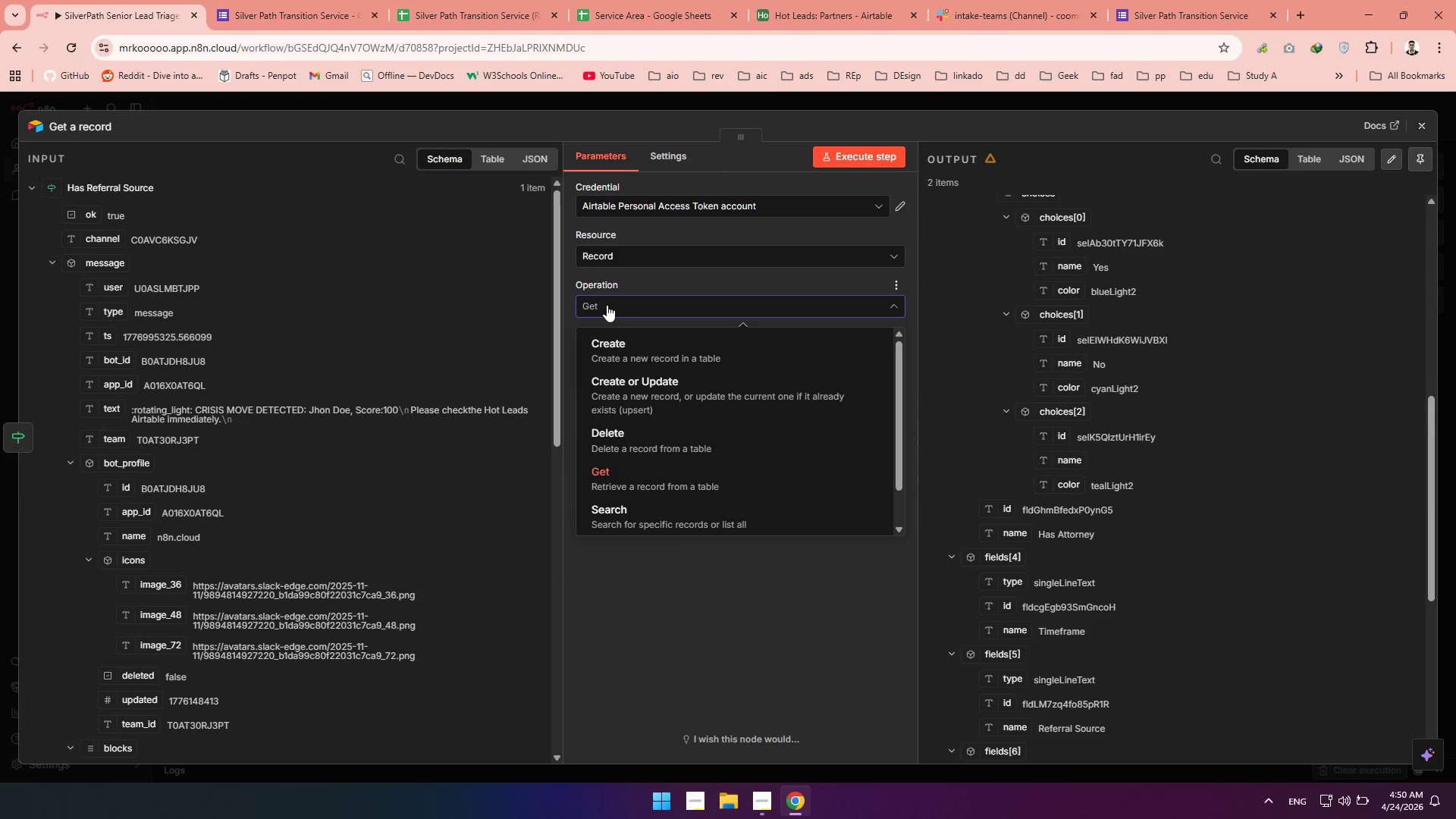 
left_click([607, 305])
 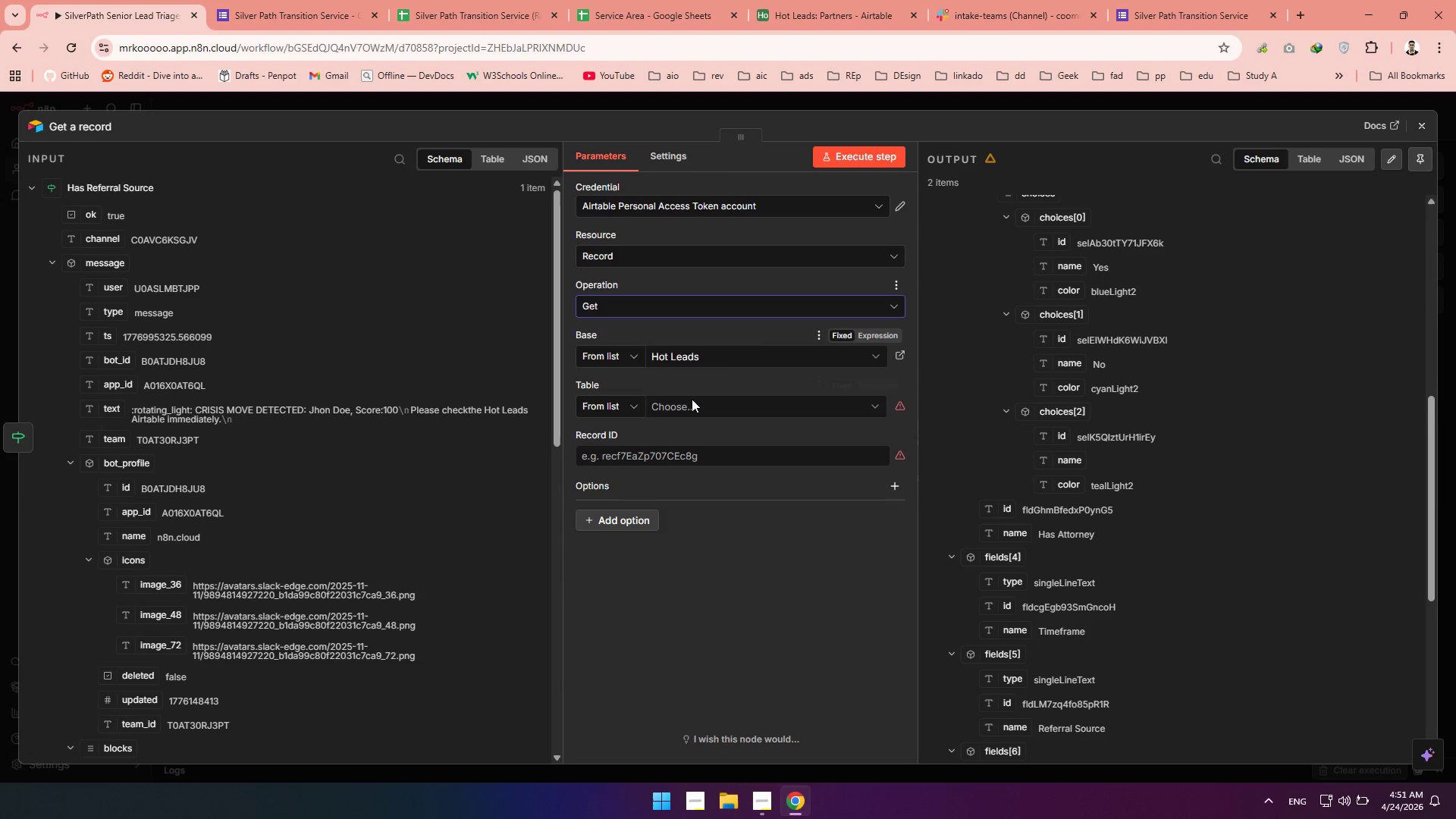 
left_click([679, 406])
 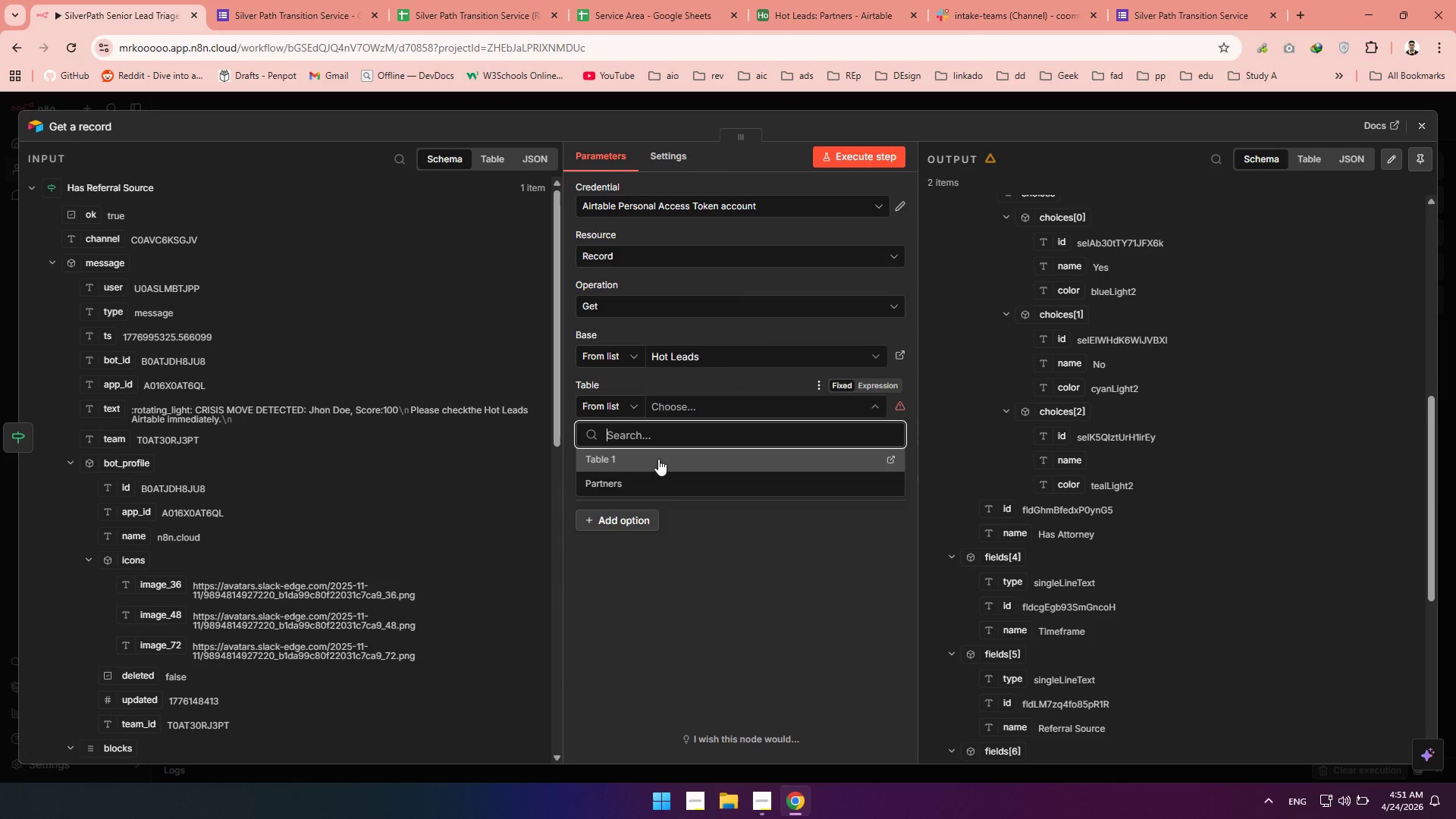 
left_click([626, 483])
 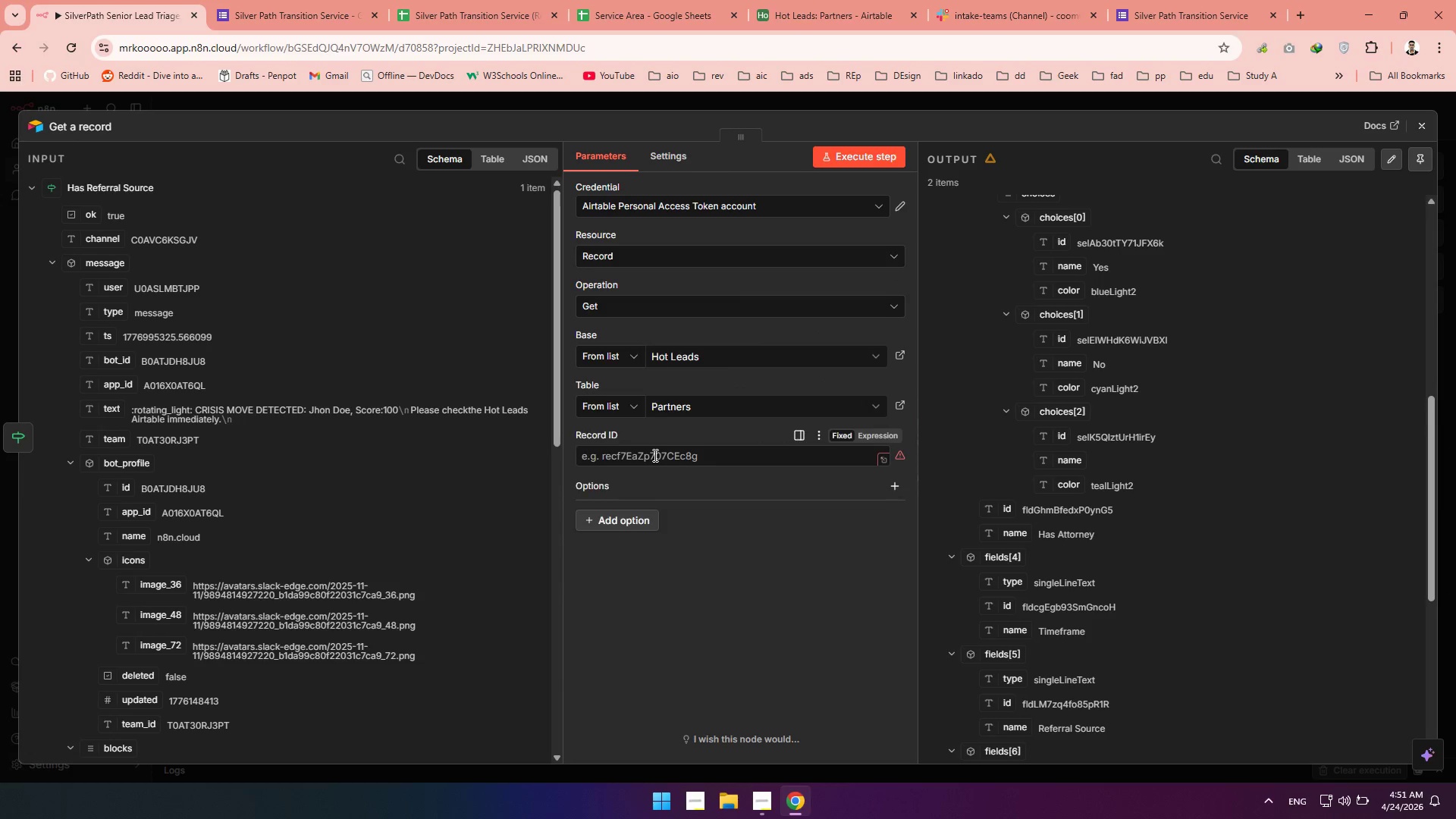 
double_click([654, 455])
 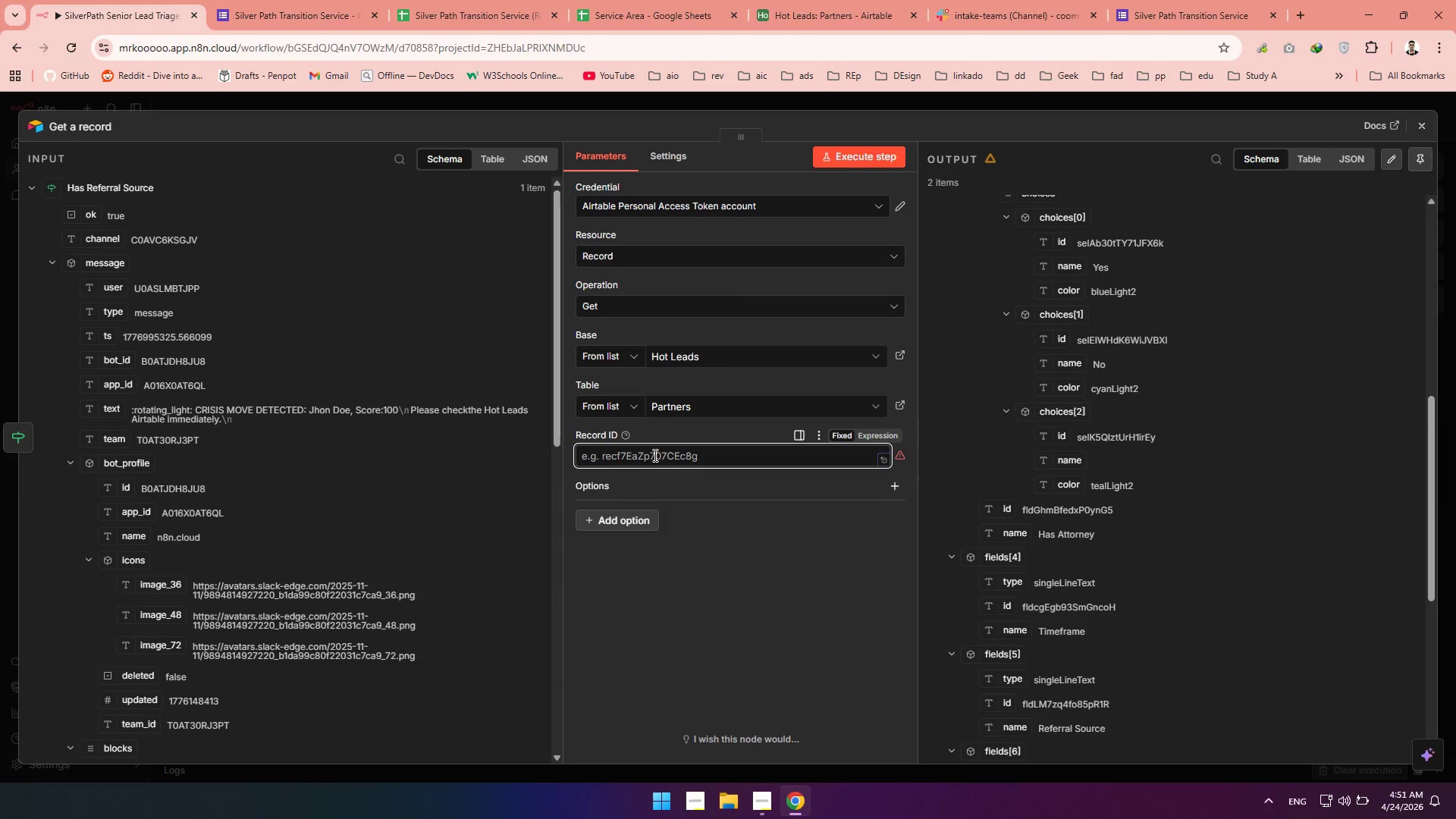 
key(Control+V)
 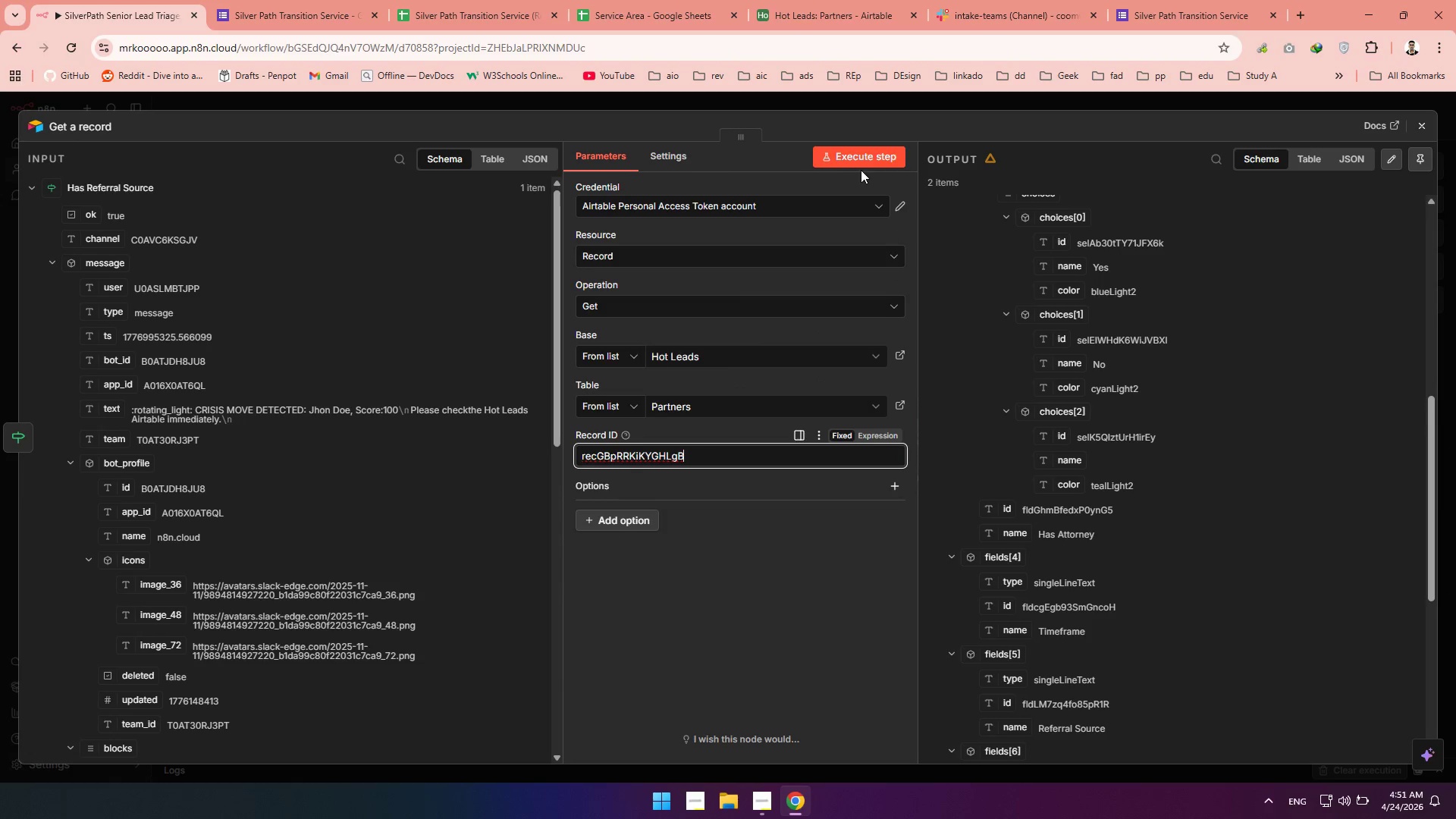 
left_click([850, 148])
 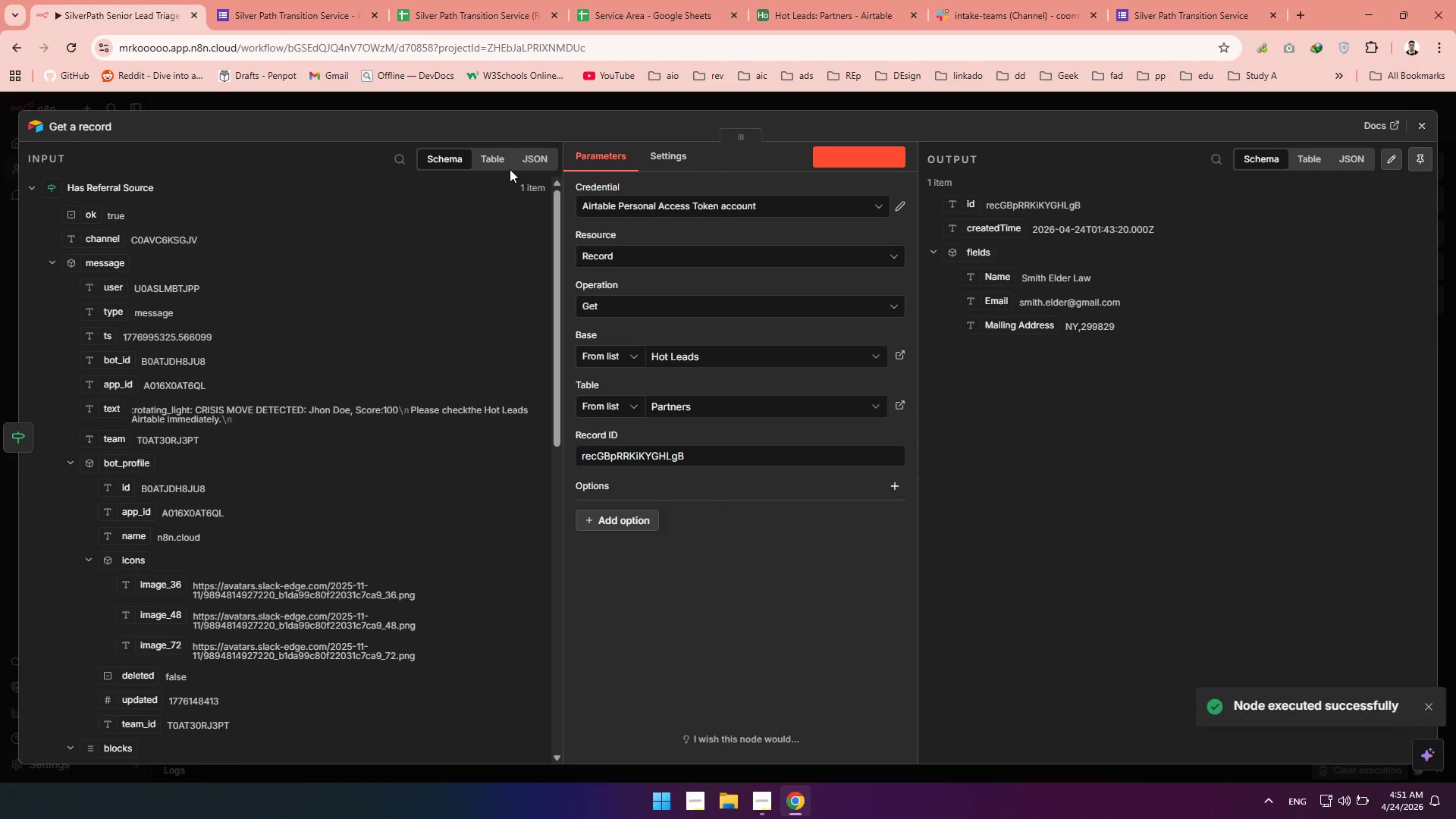 
left_click([104, 122])
 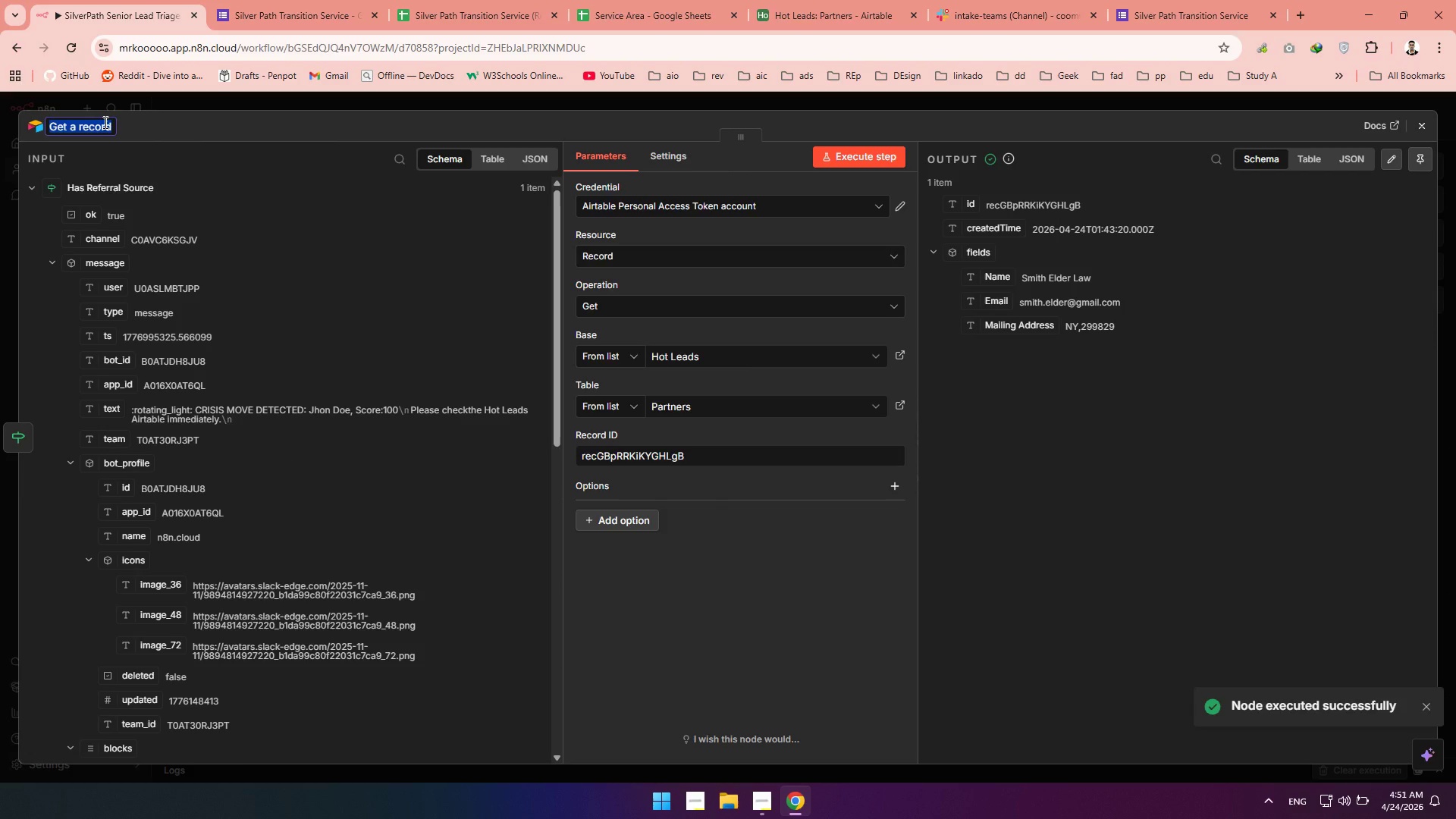 
type(Get )
 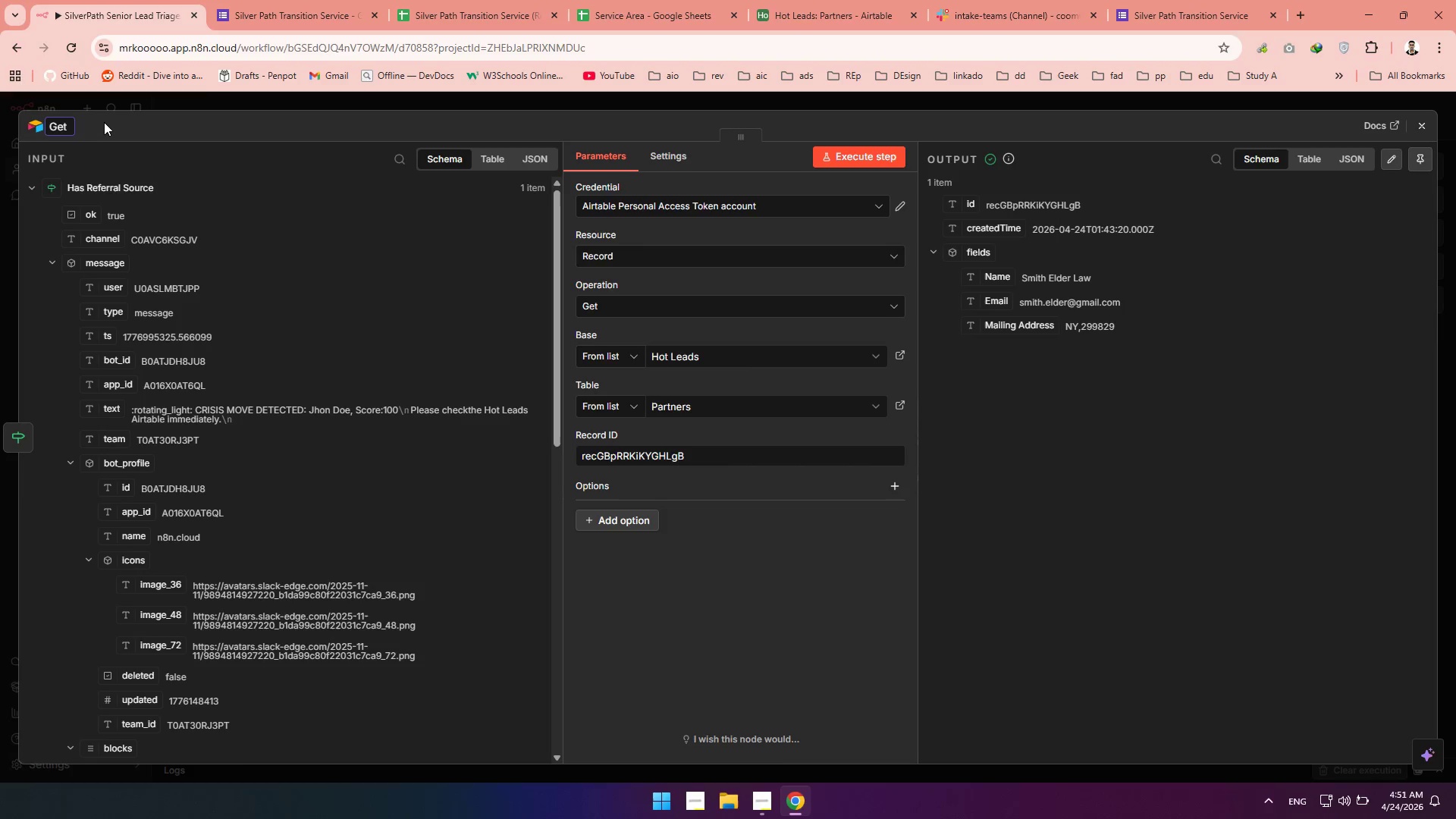 
wait(5.39)
 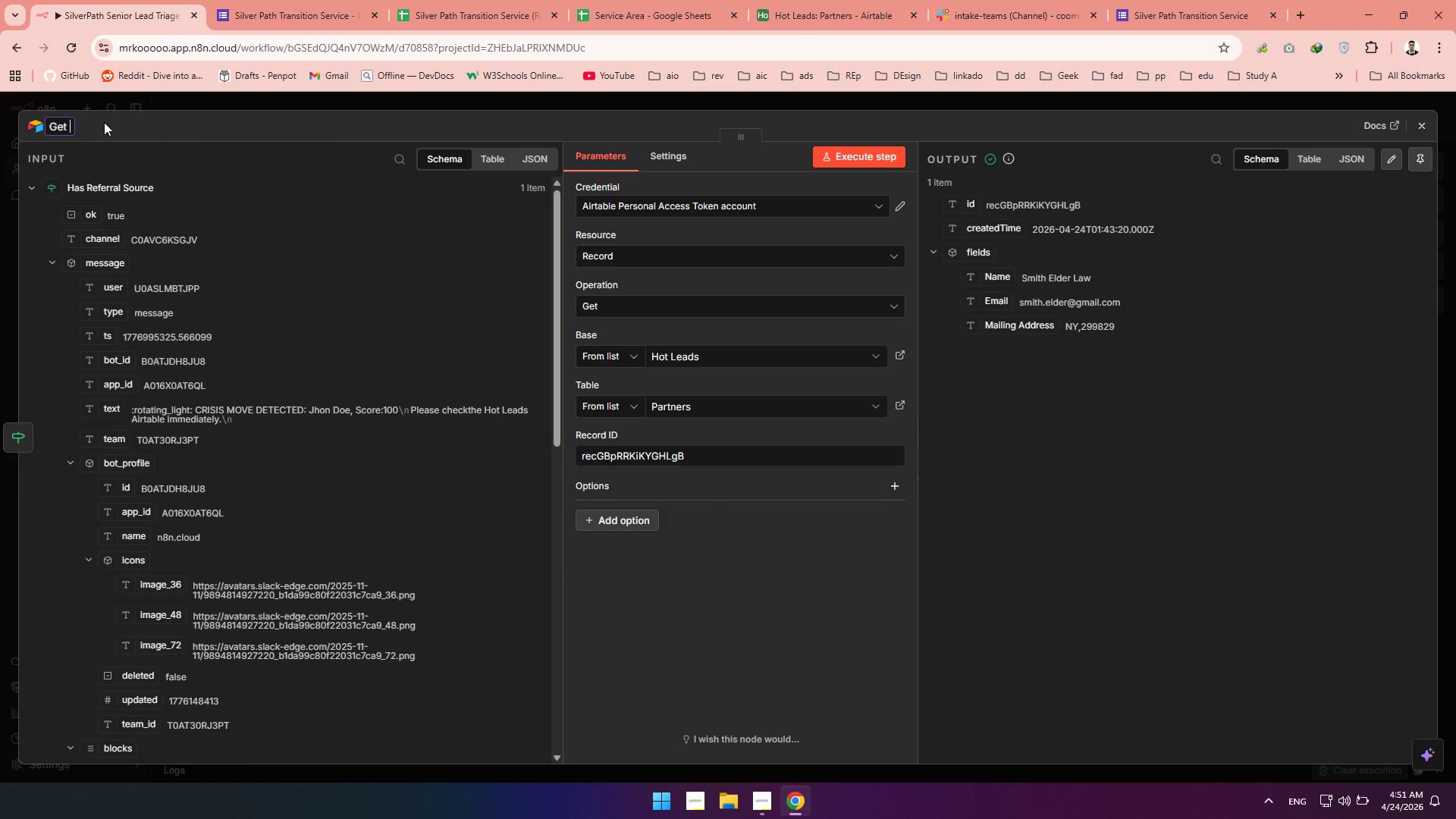 
key(Backspace)
key(Backspace)
key(Backspace)
key(Backspace)
key(Backspace)
type(aIRTABLE lOOKUP PARTNER )
key(Backspace)
key(Backspace)
key(Backspace)
key(Backspace)
key(Backspace)
key(Backspace)
key(Backspace)
key(Backspace)
type(Partner In Airtable)
 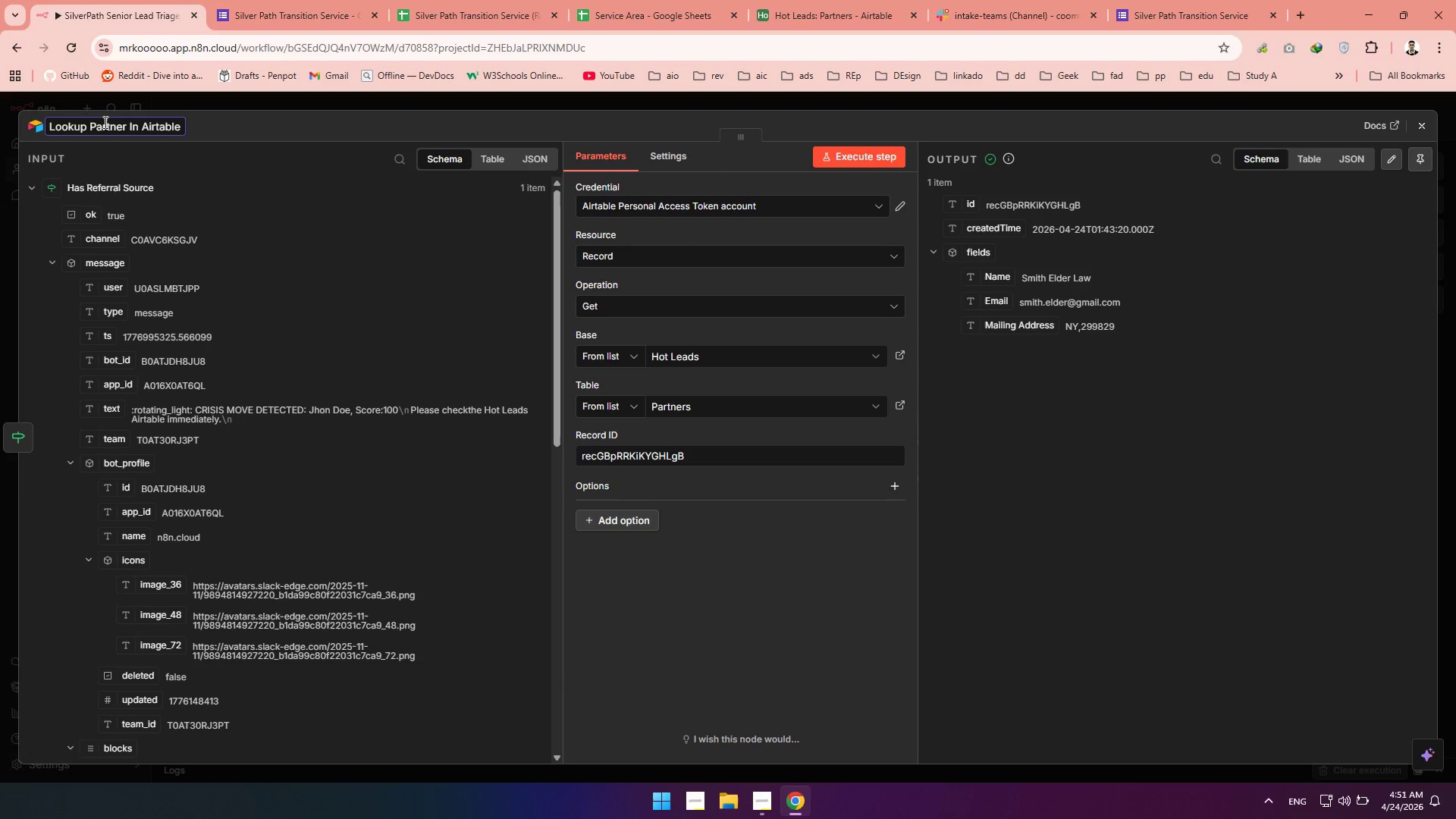 
 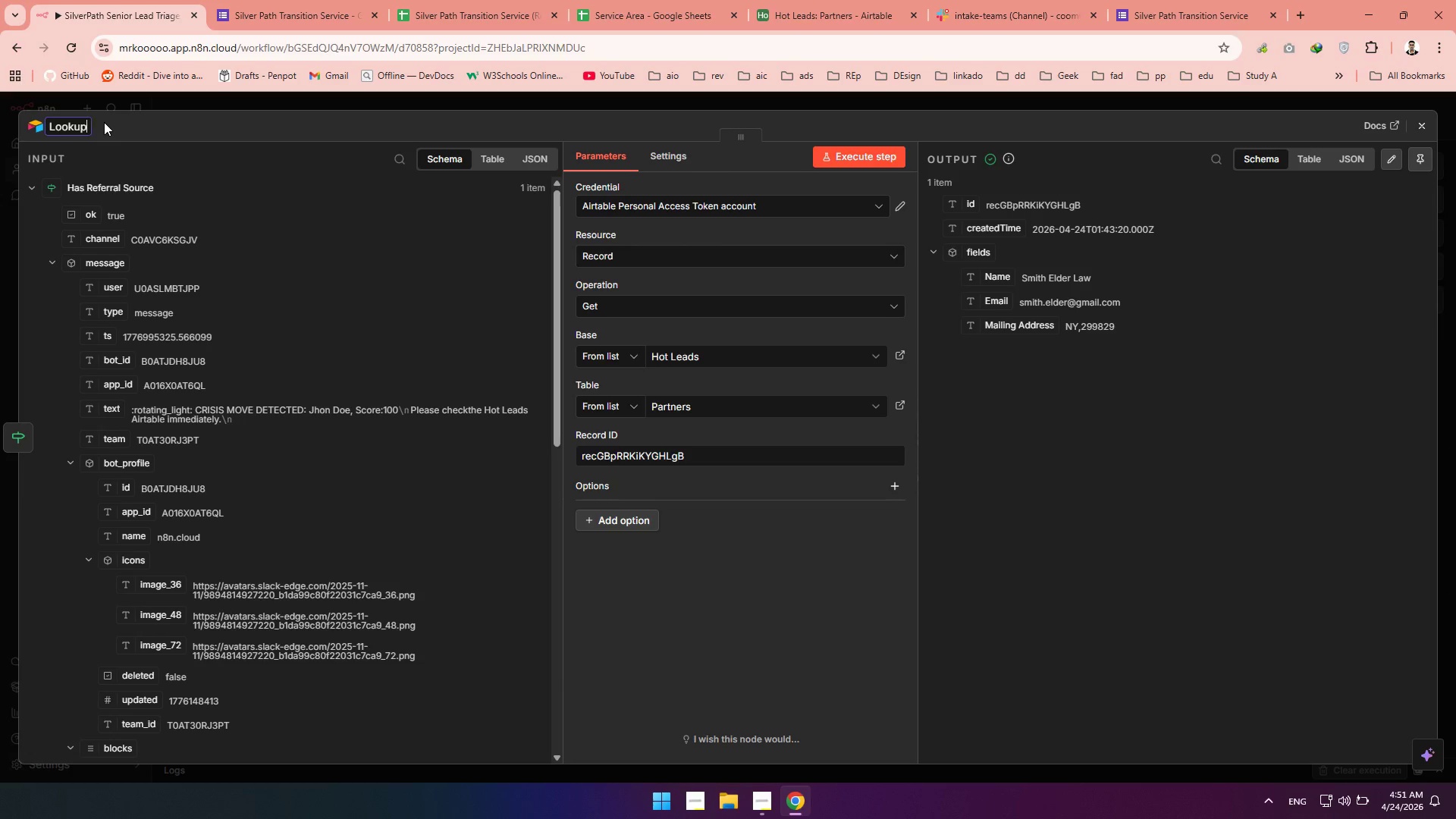 
hold_key(key=CapsLock, duration=0.31)
 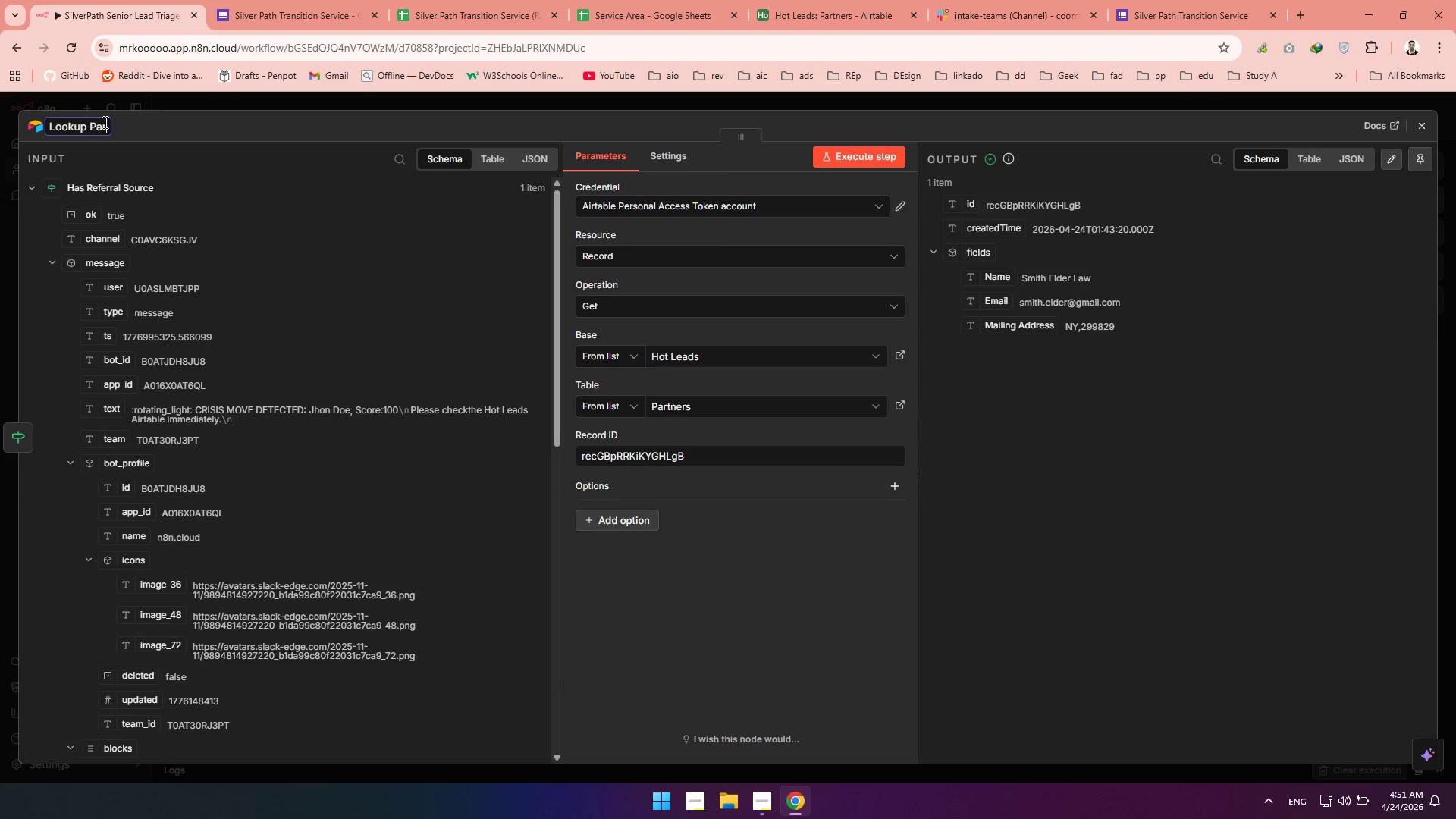 
key(Enter)
 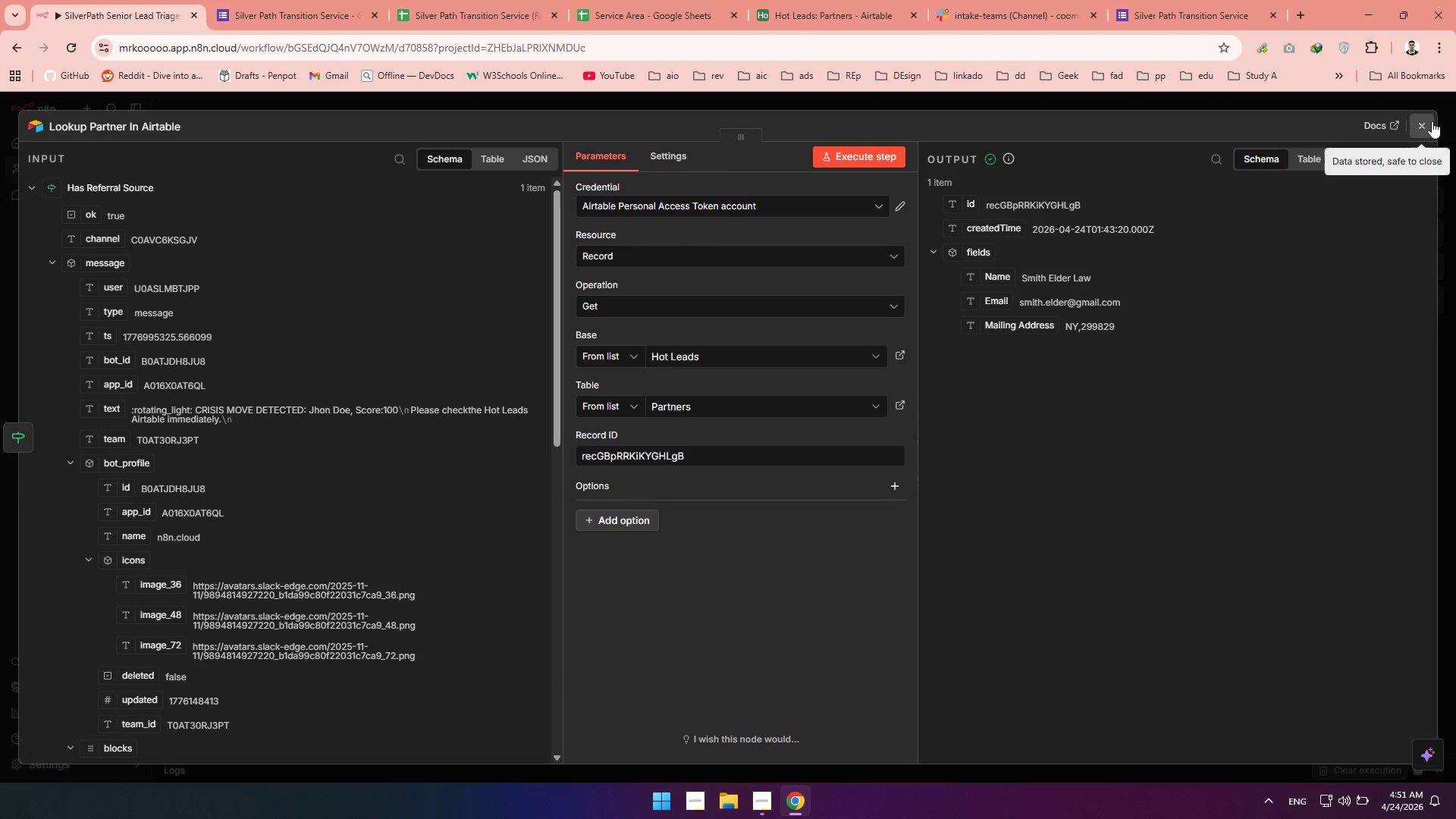 
wait(7.53)
 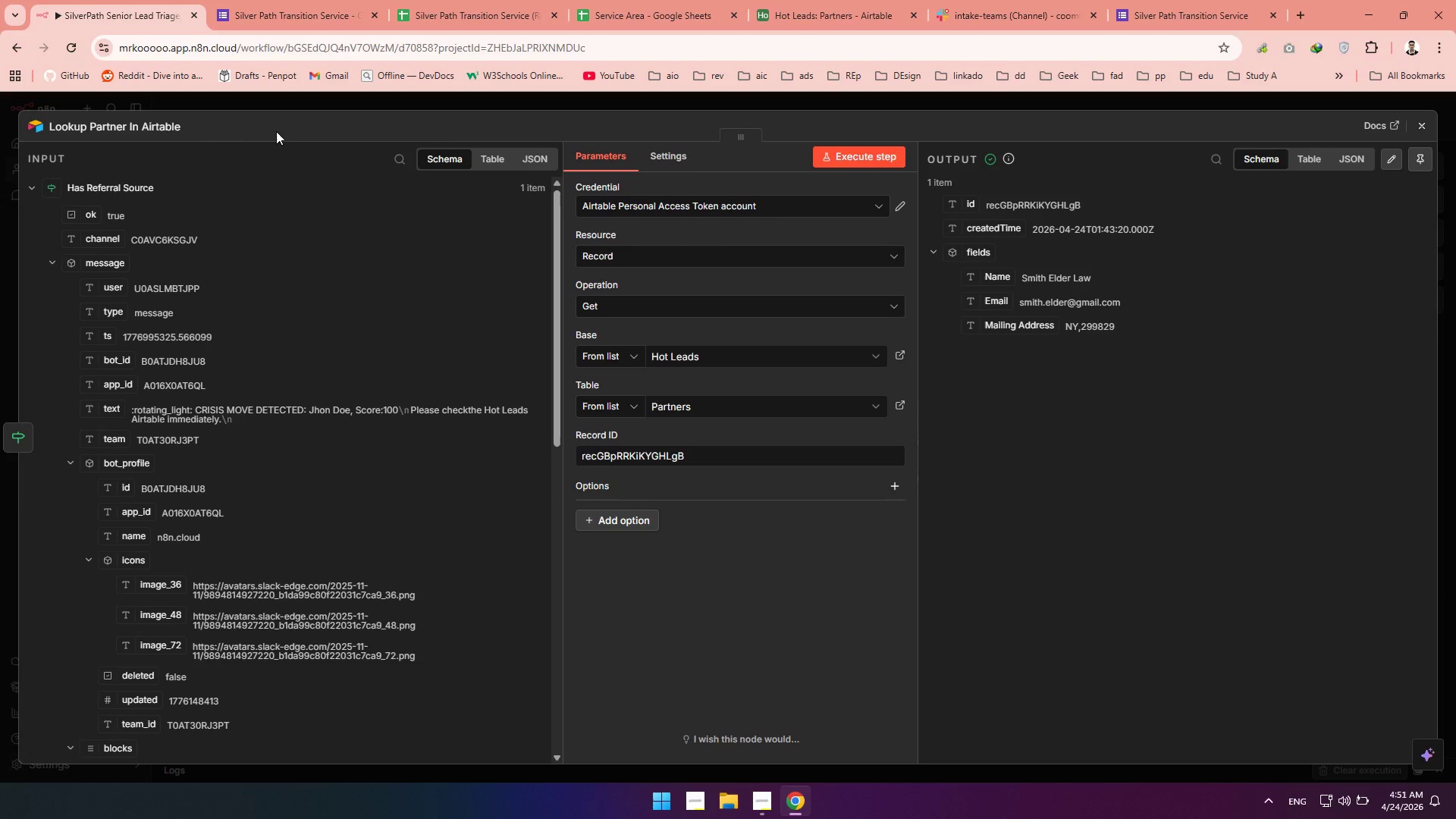 
left_click([1432, 121])
 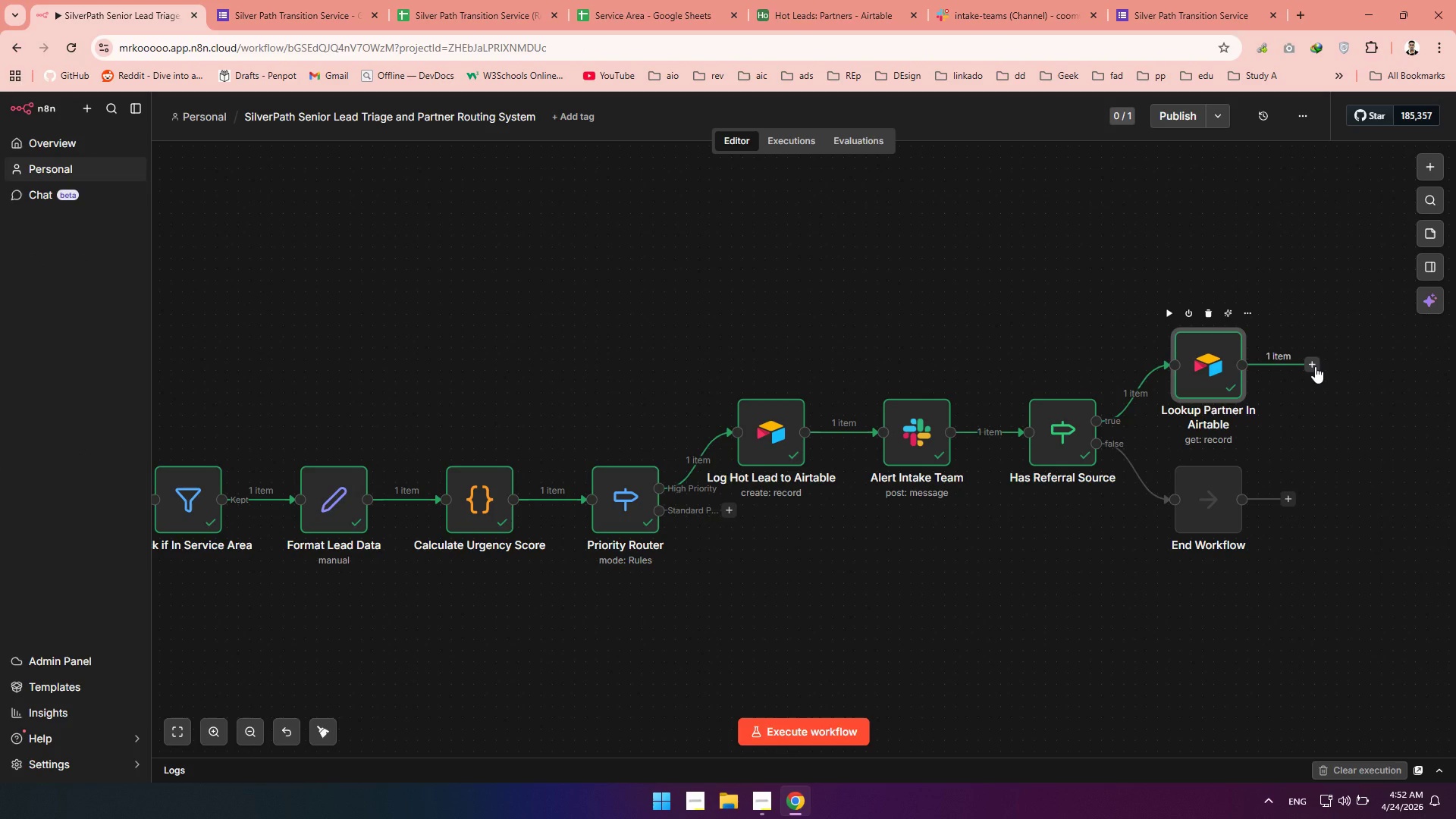 
wait(7.44)
 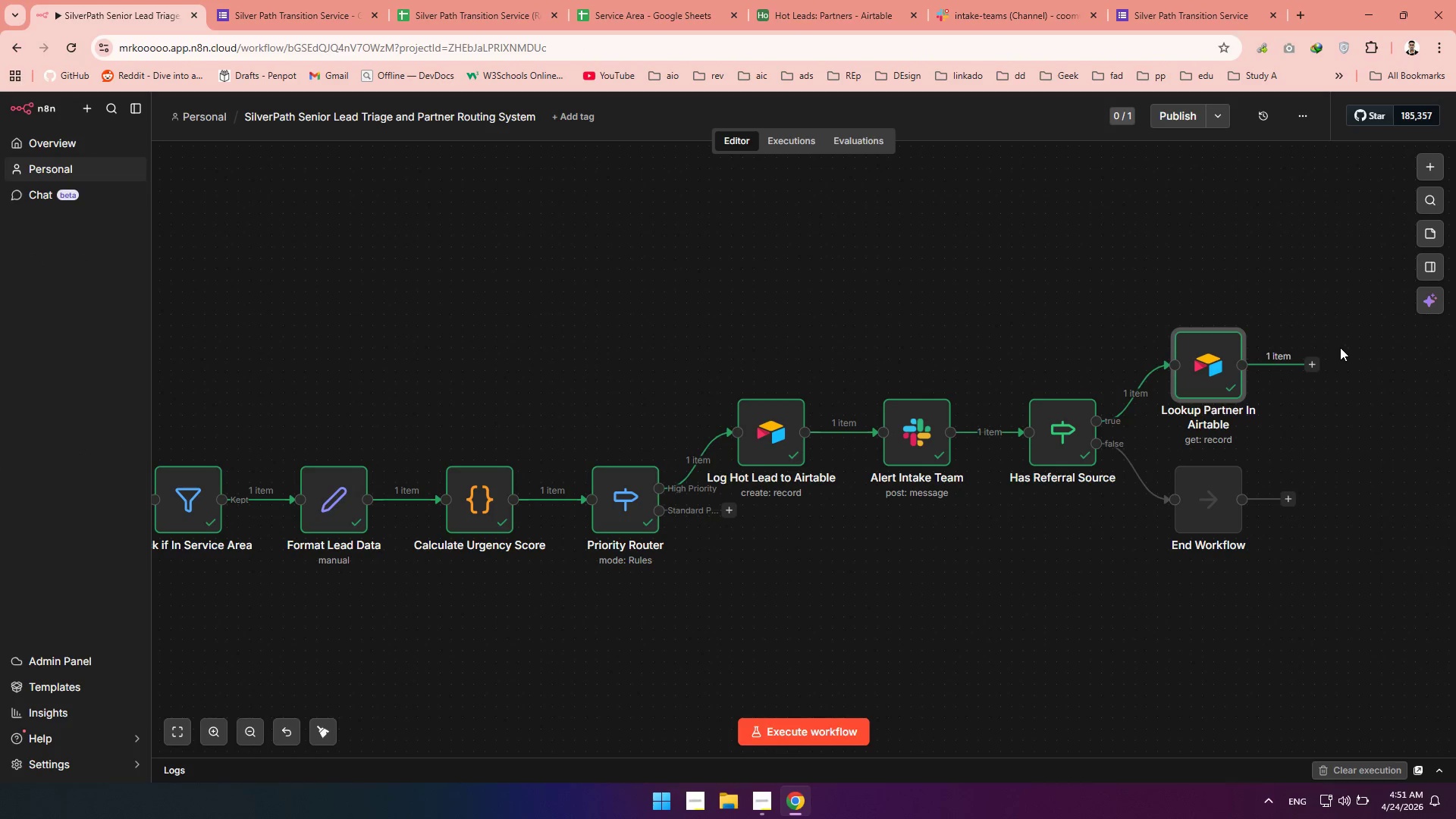 
left_click([1315, 366])
 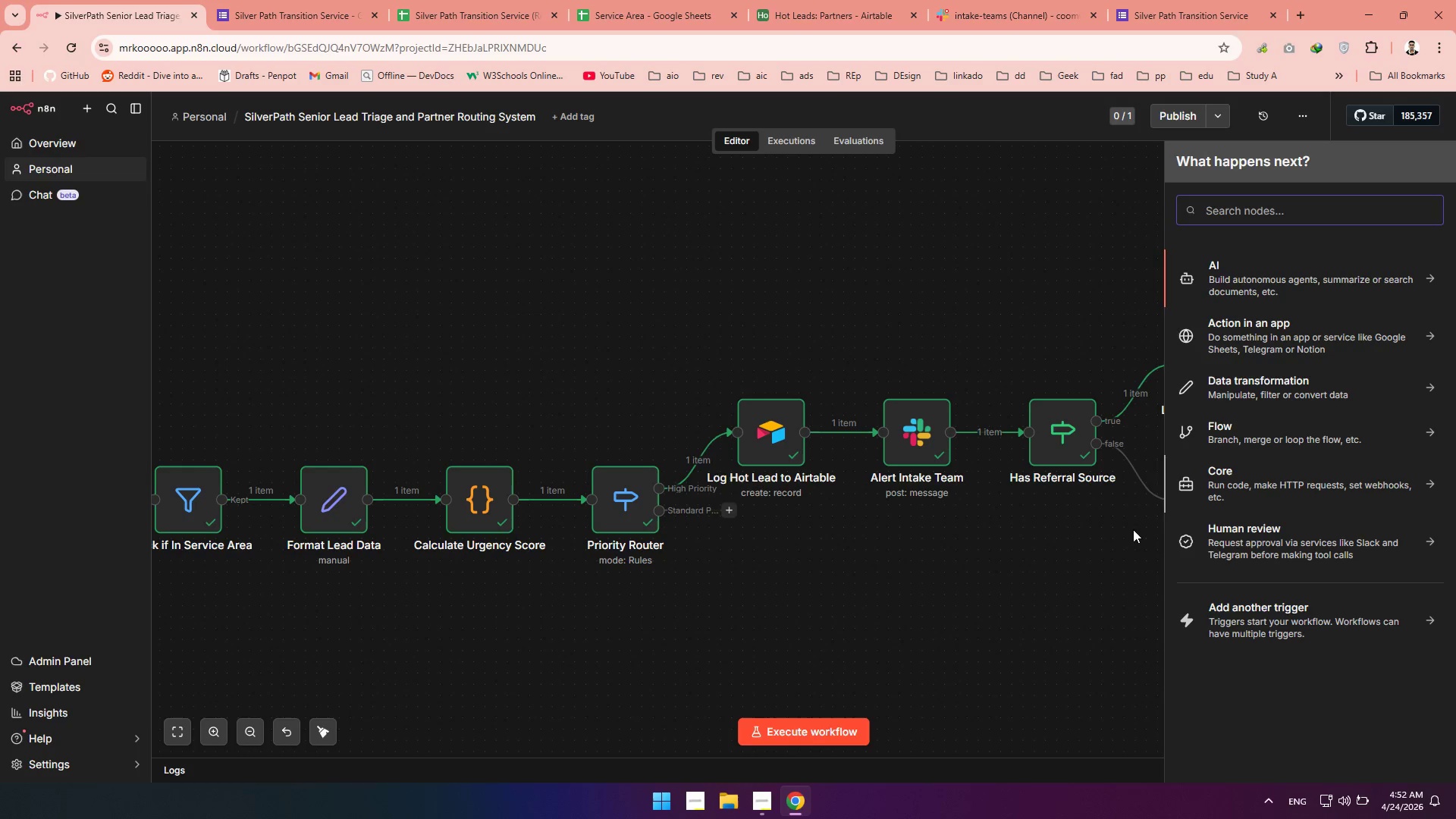 
left_click([1090, 567])
 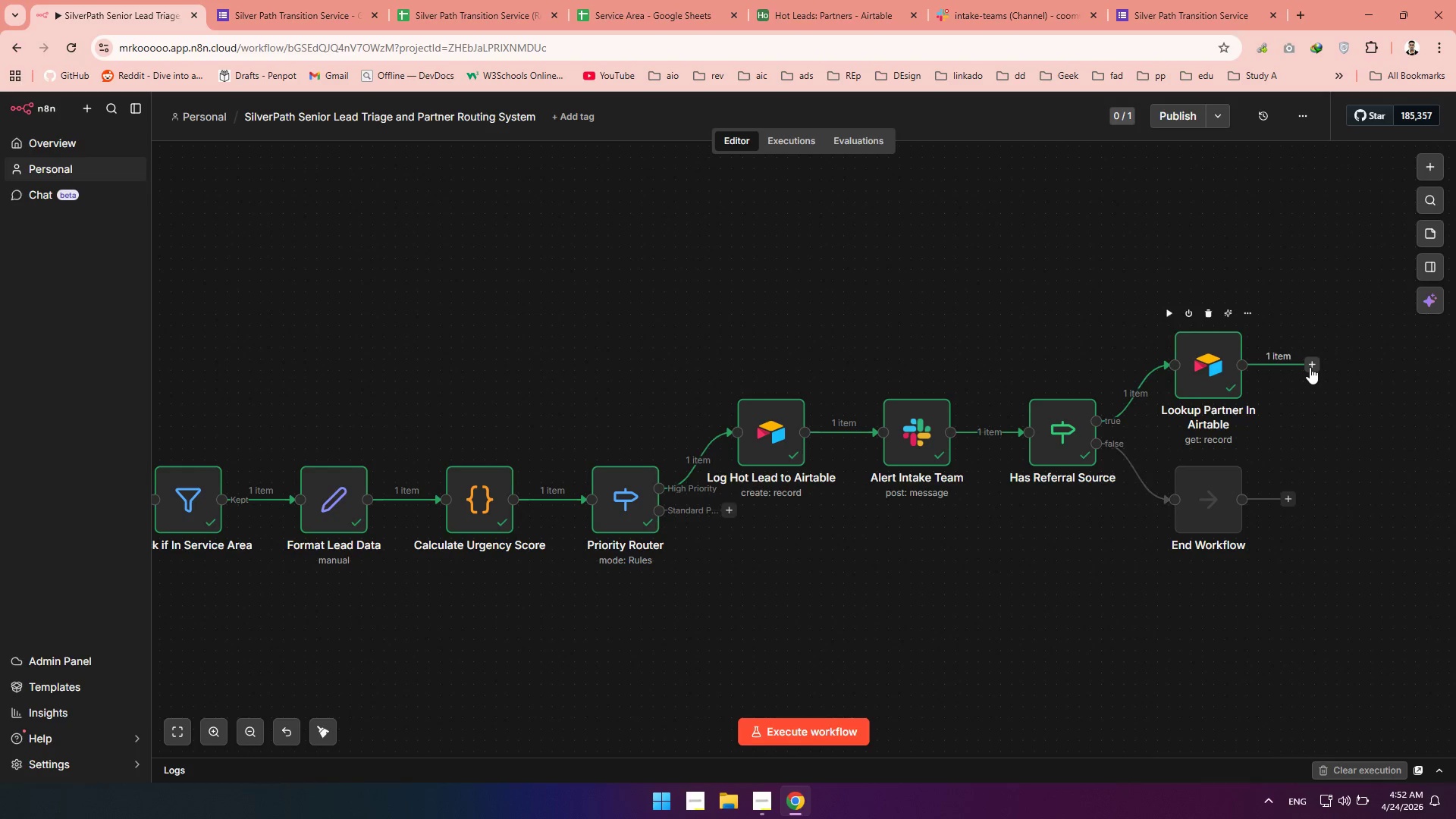 
left_click([1310, 367])
 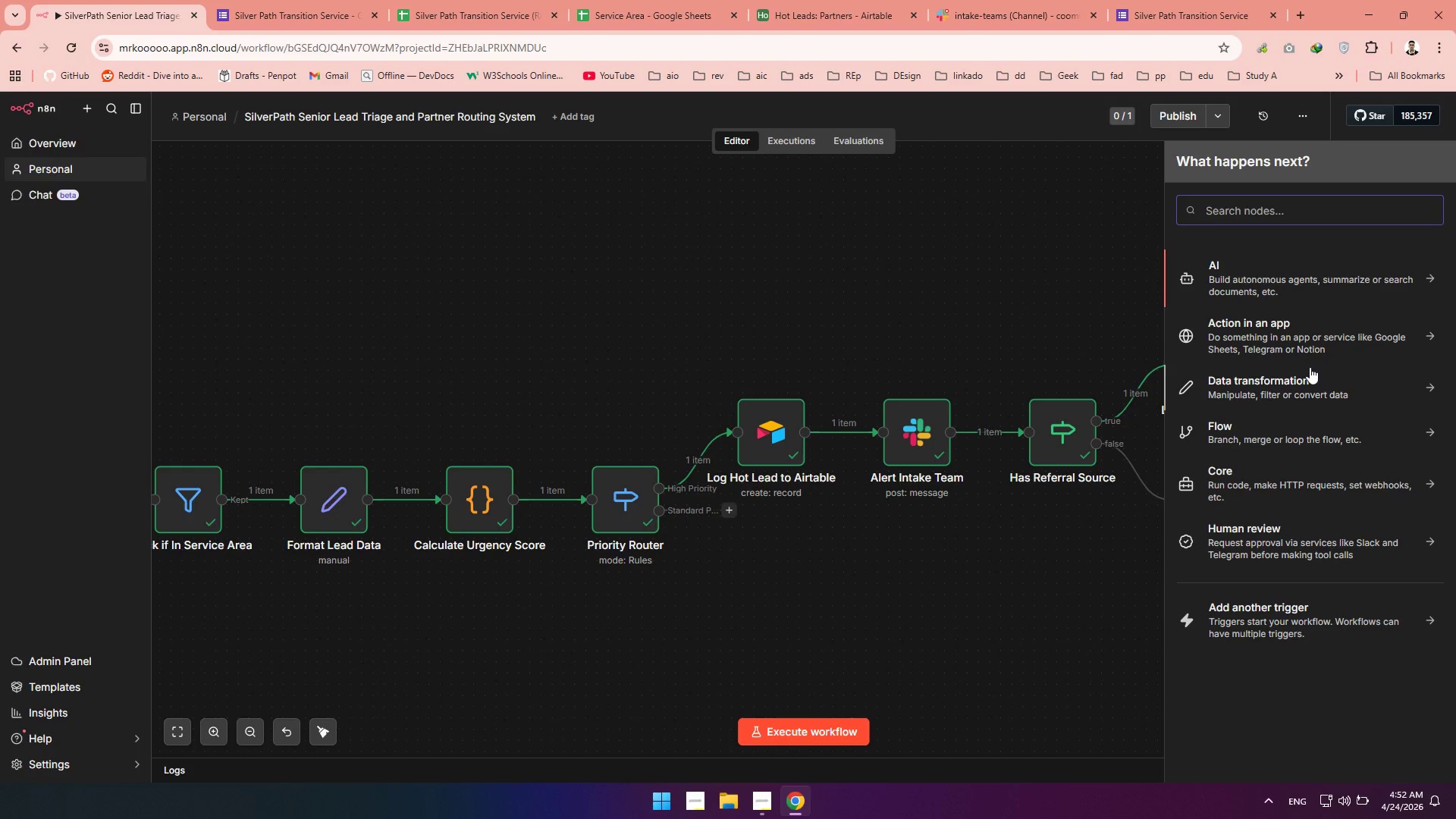 
wait(19.55)
 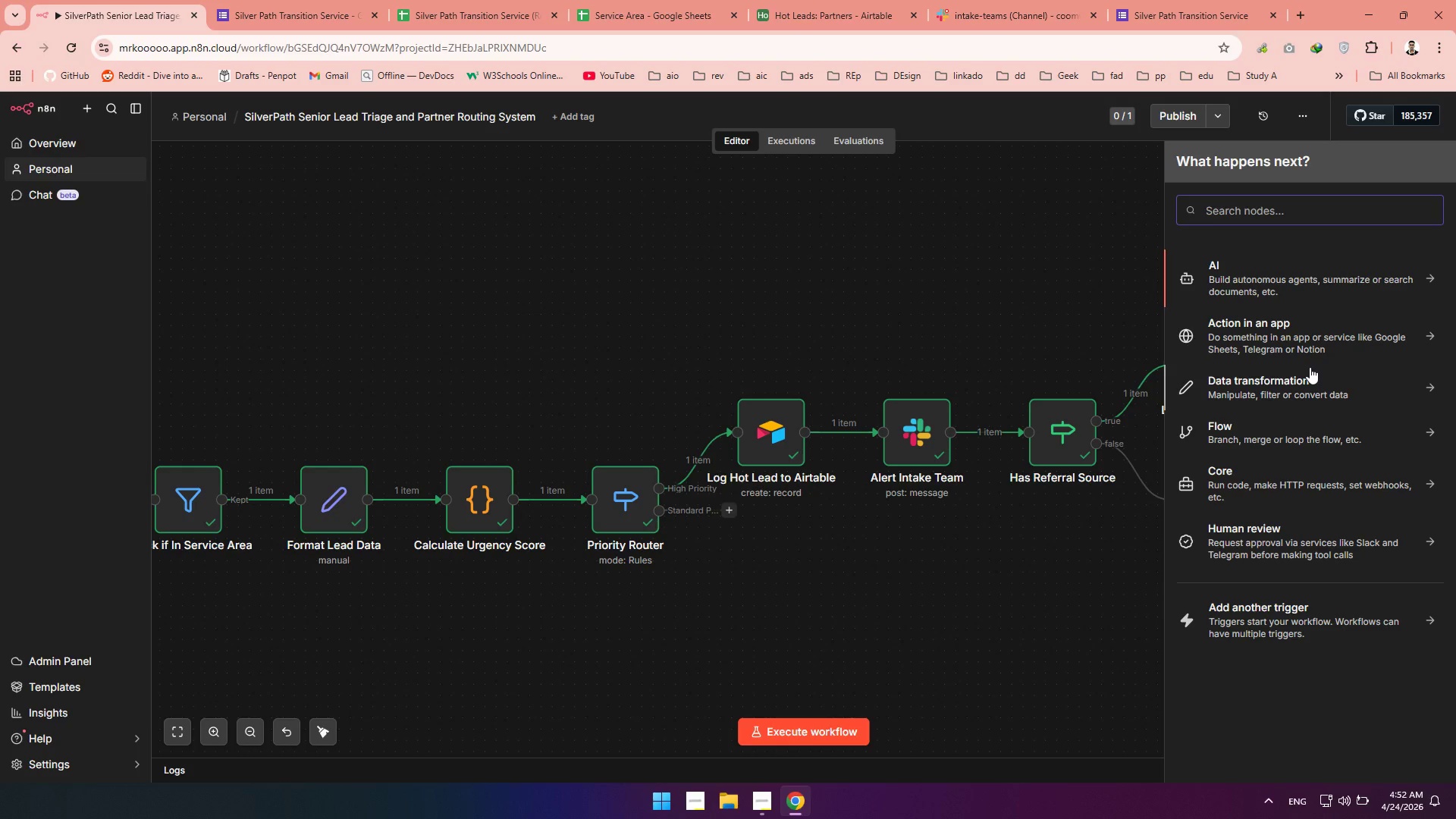 
type(SLACK)
 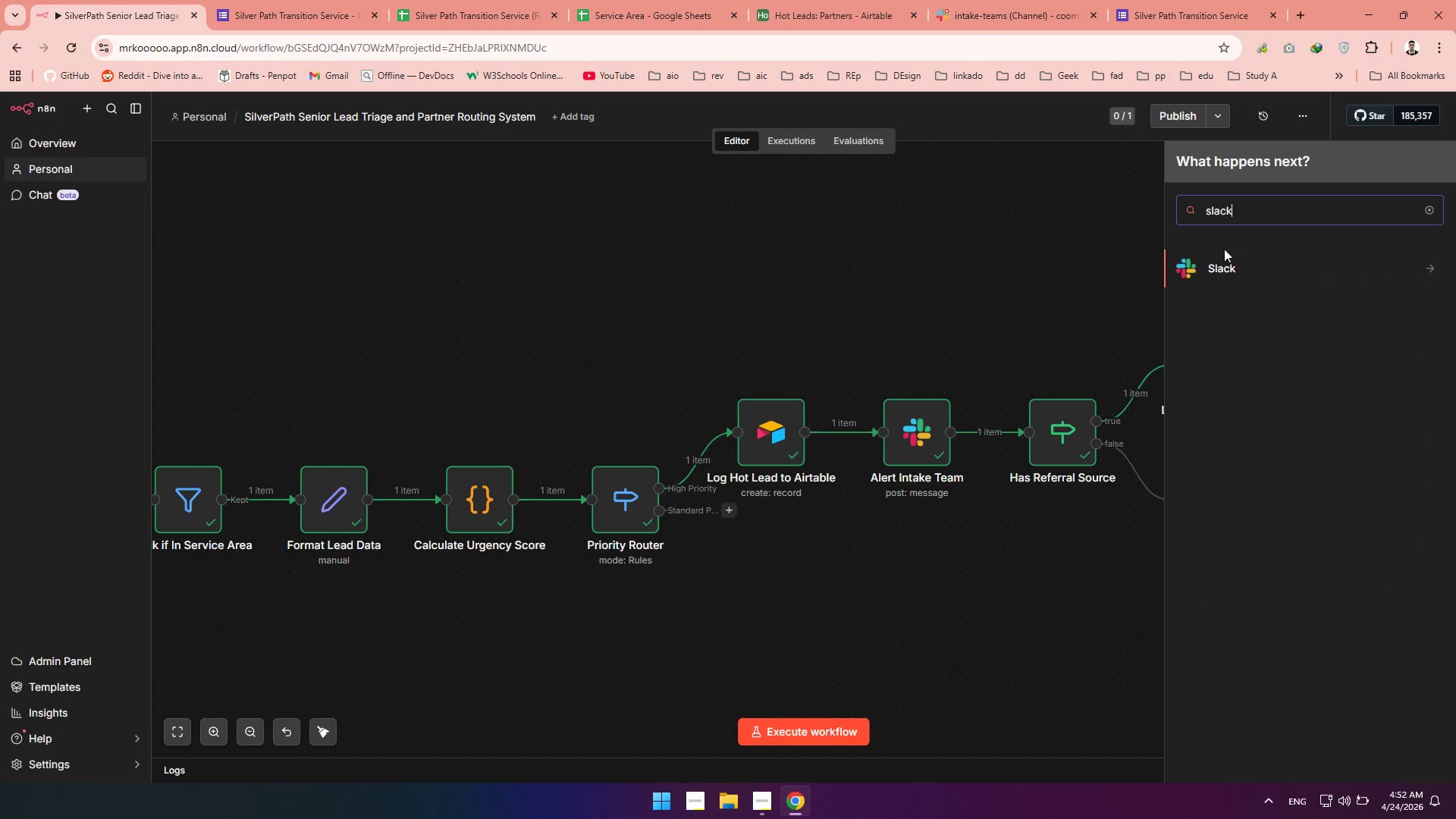 
left_click([1209, 277])
 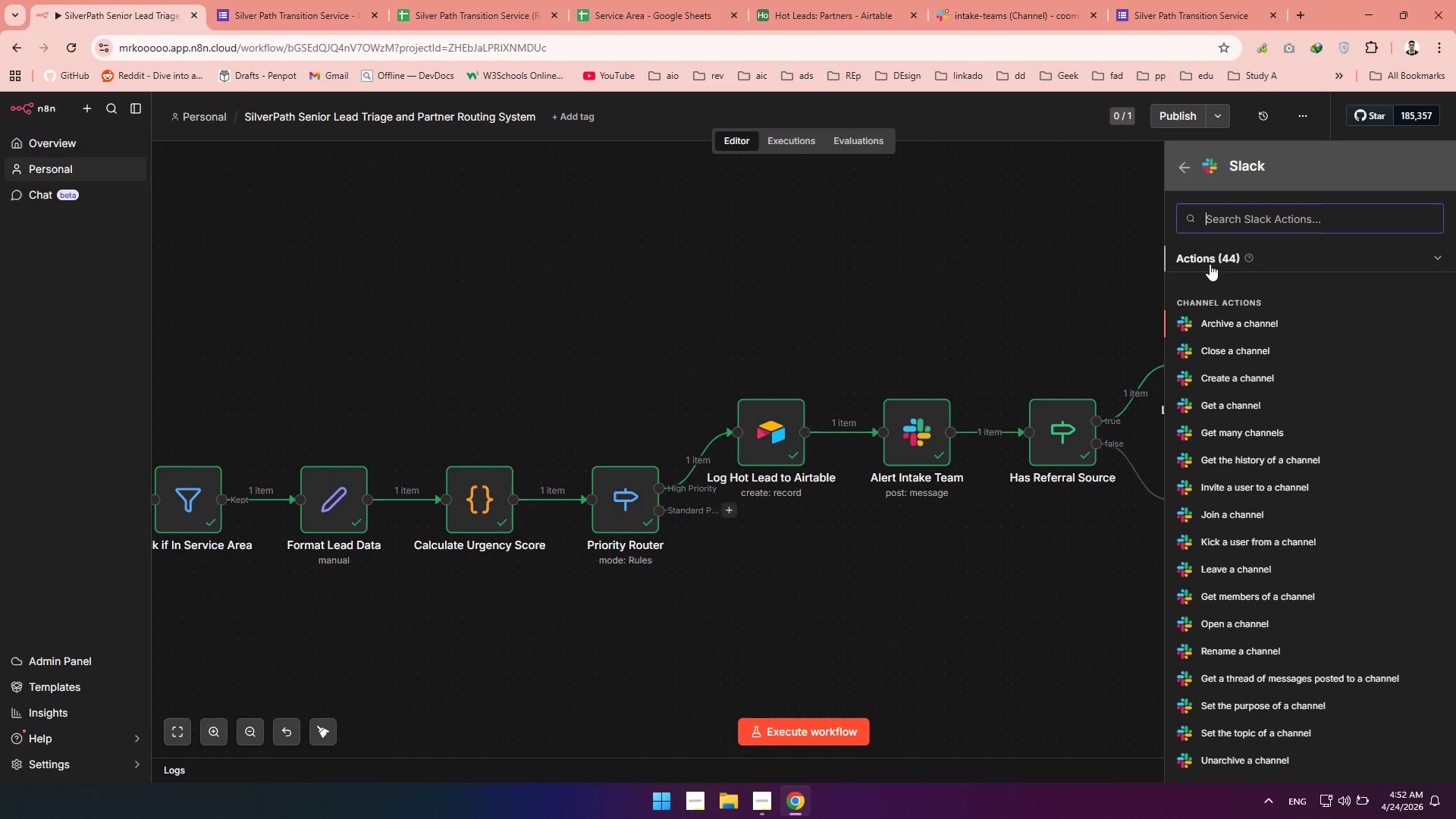 
type(SEND)
 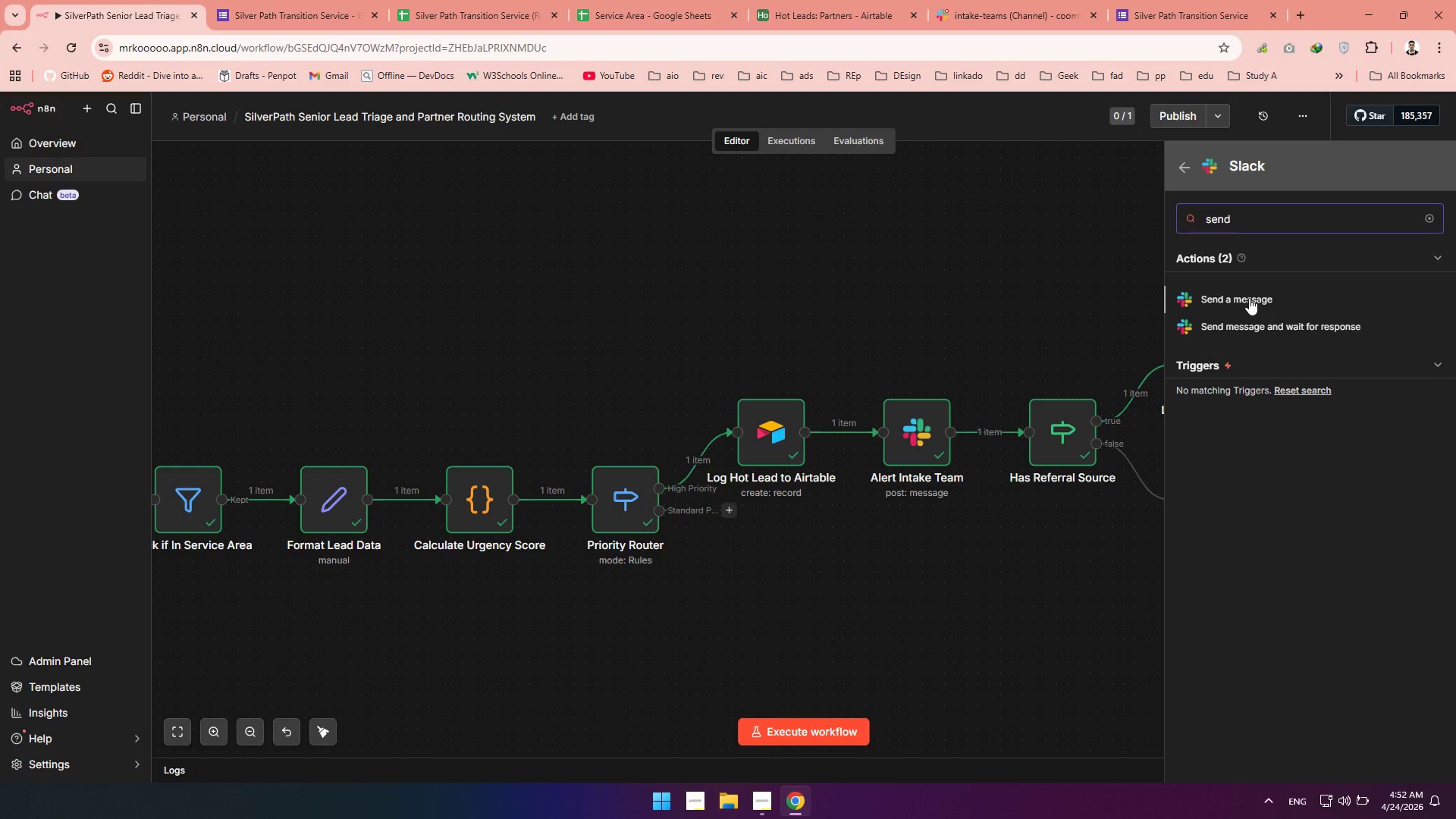 
left_click([1249, 298])
 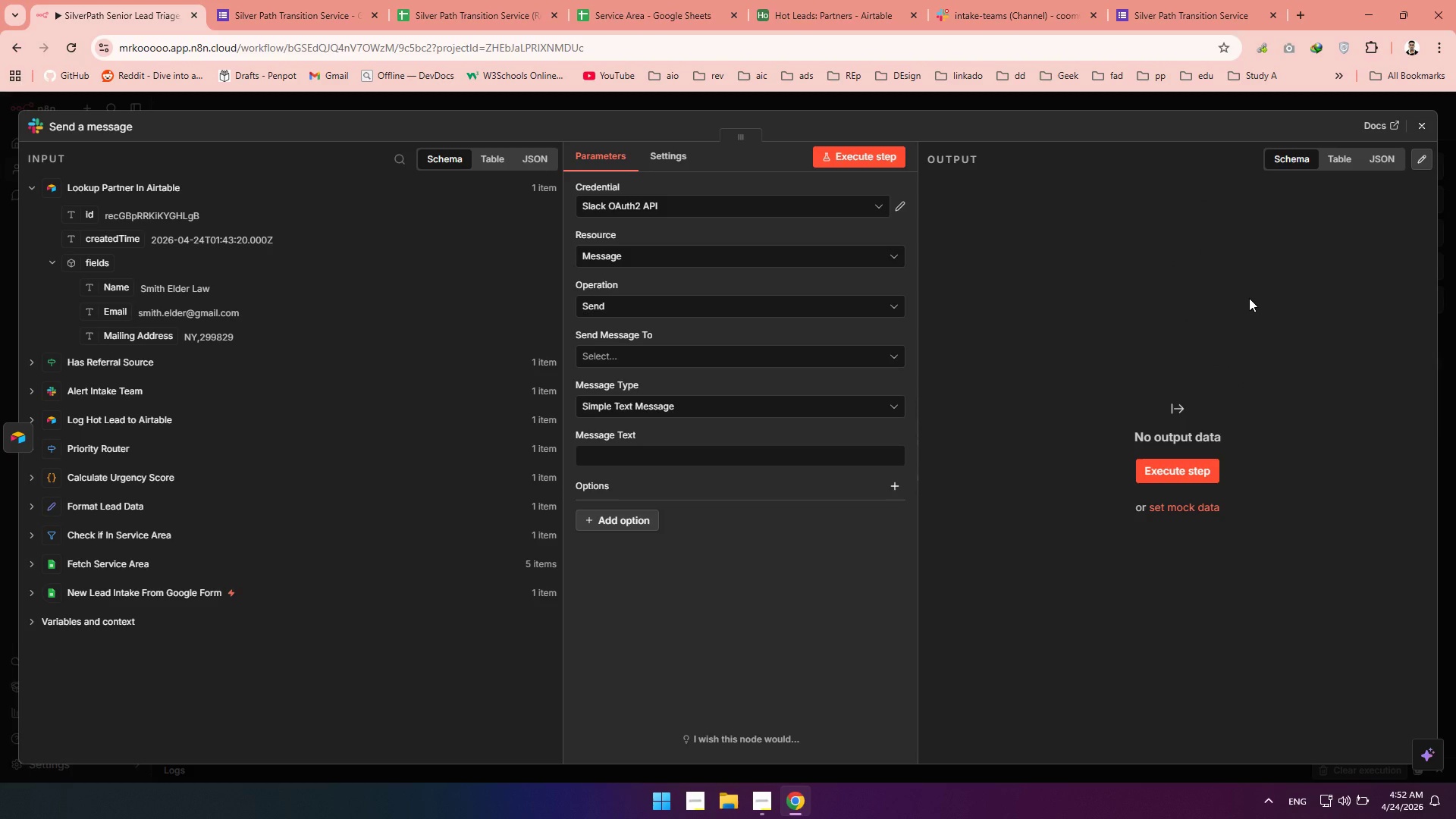 
left_click_drag(start_coordinate=[1249, 298], to_coordinate=[1180, 280])
 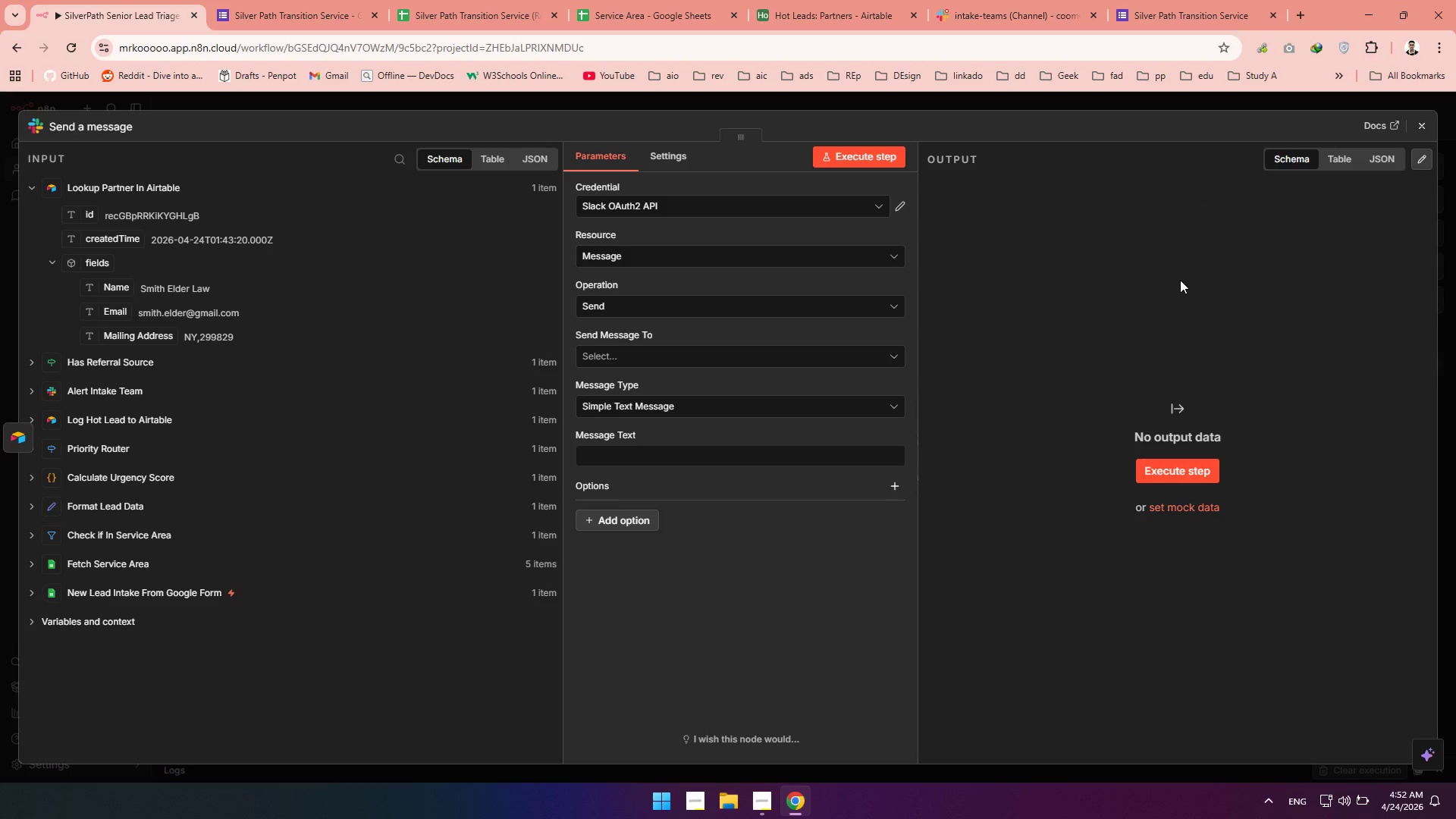 
left_click([1180, 280])
 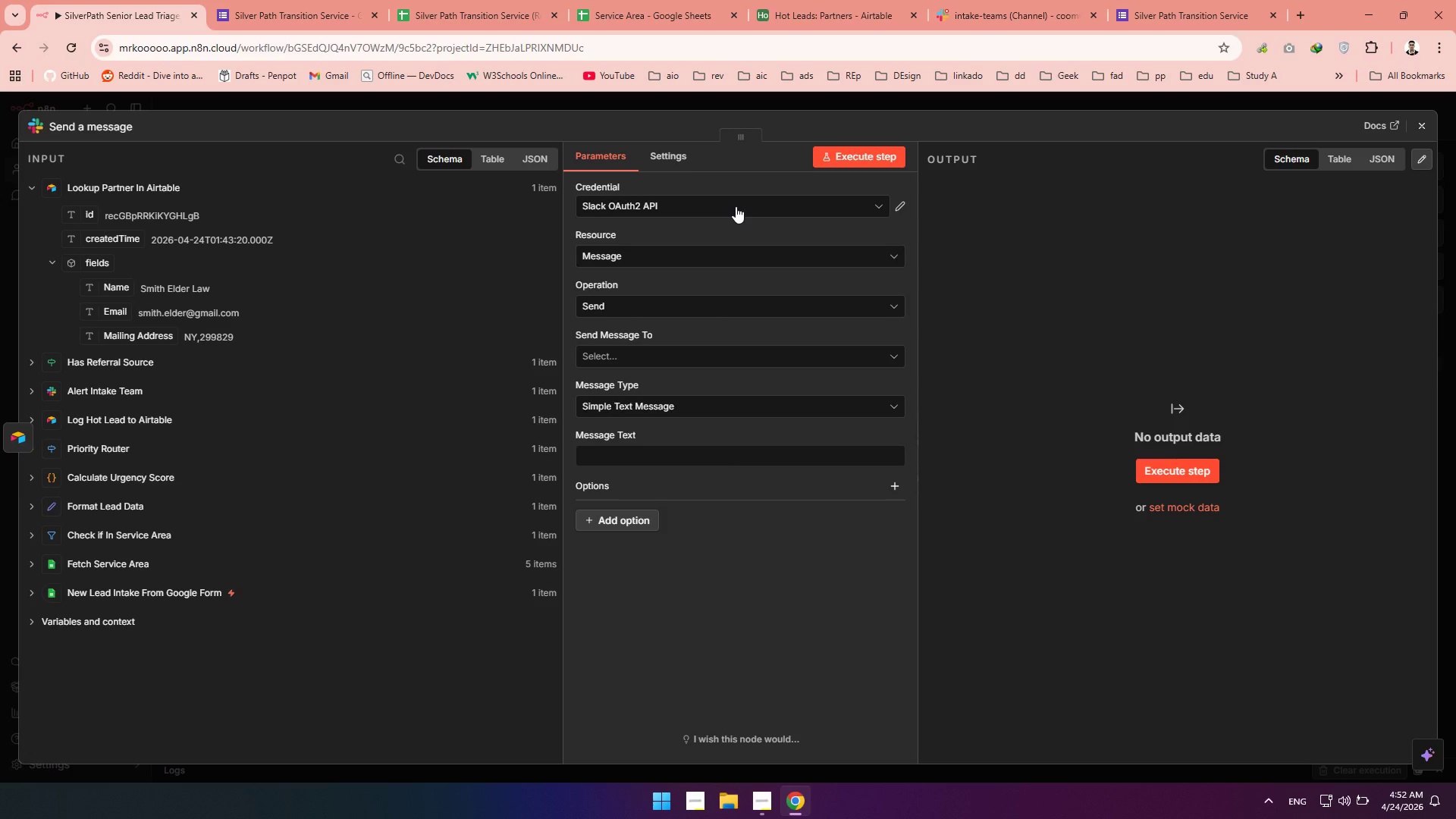 
wait(7.31)
 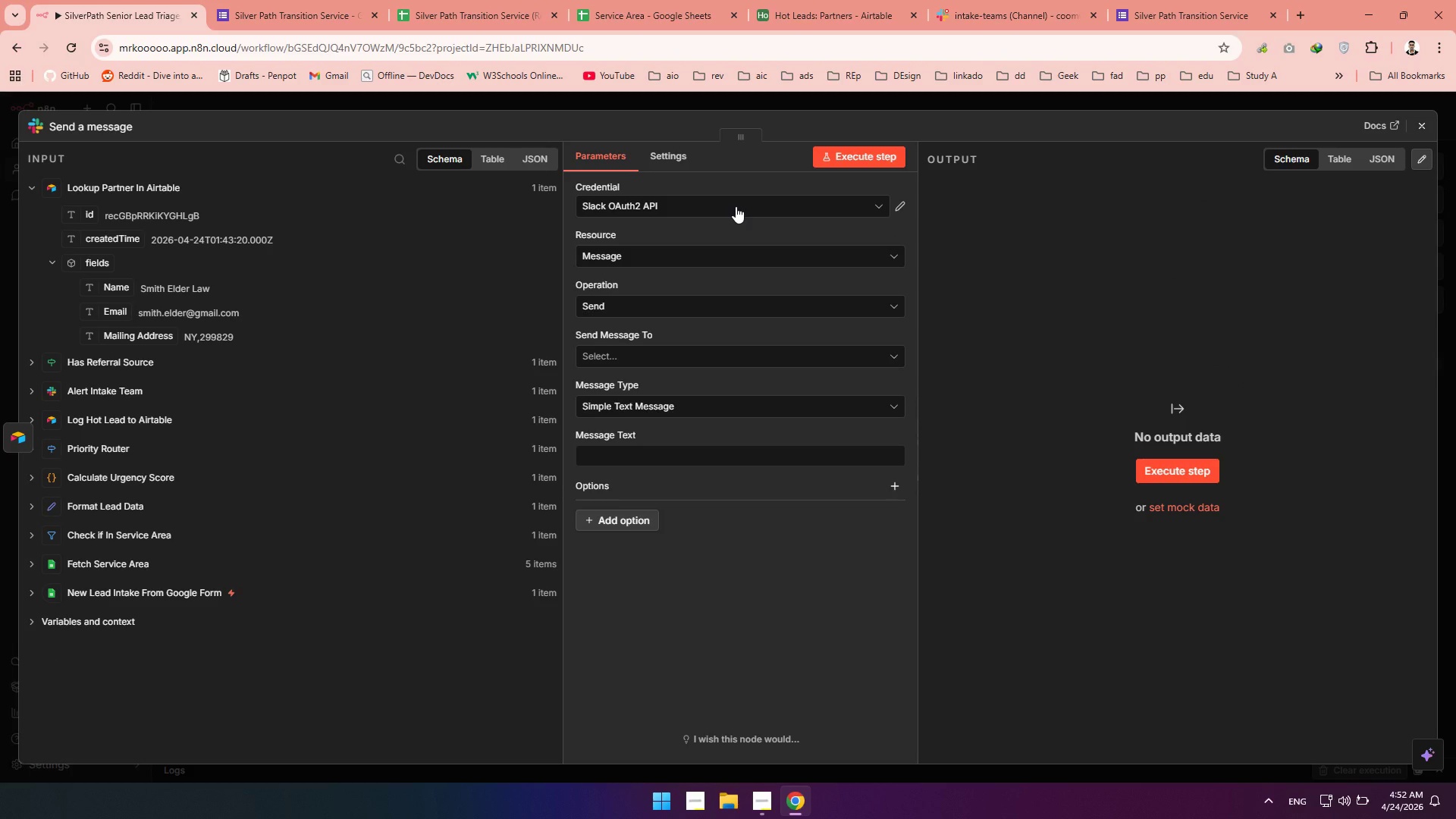 
left_click([1025, 0])
 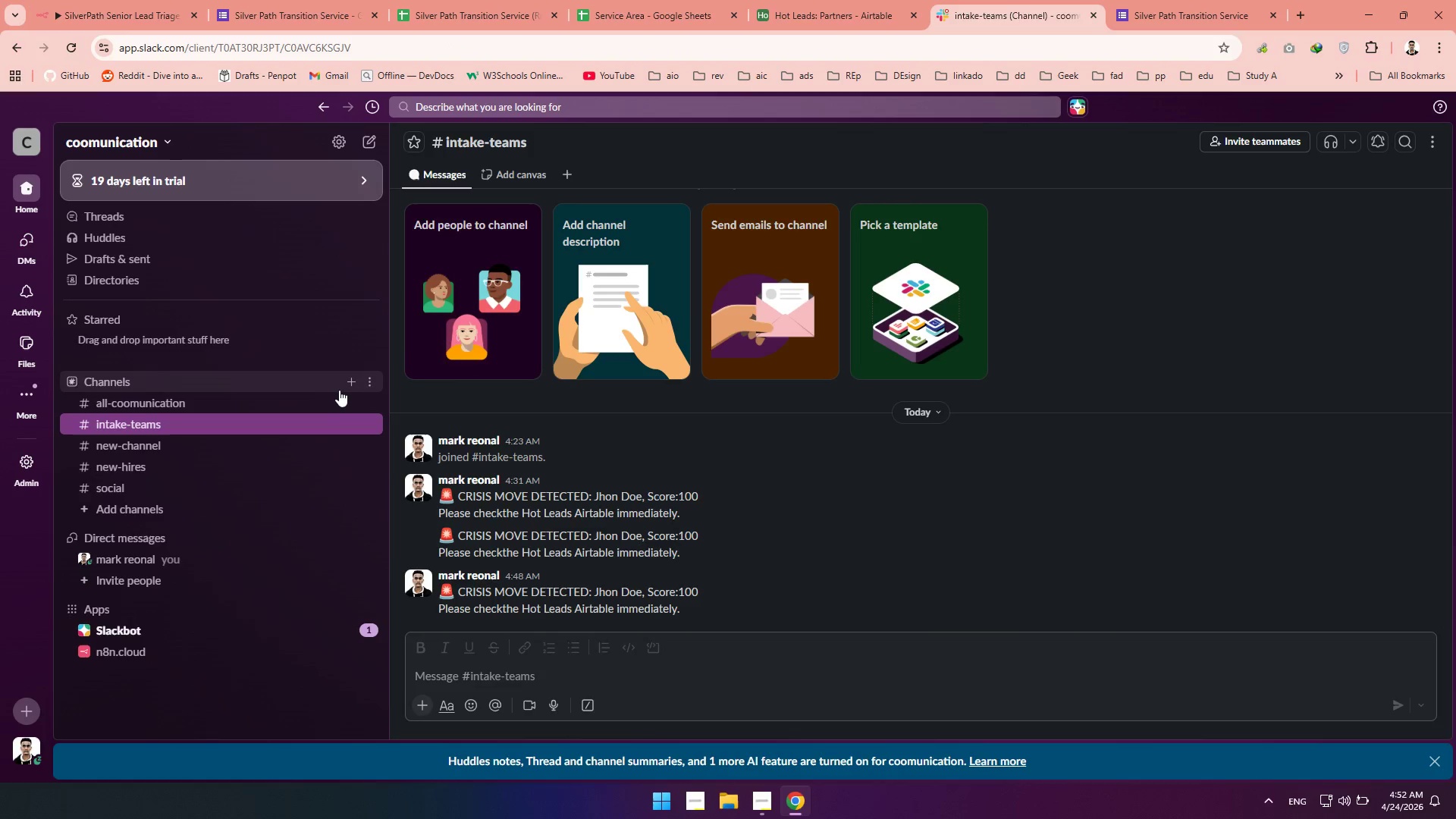 
left_click([350, 382])
 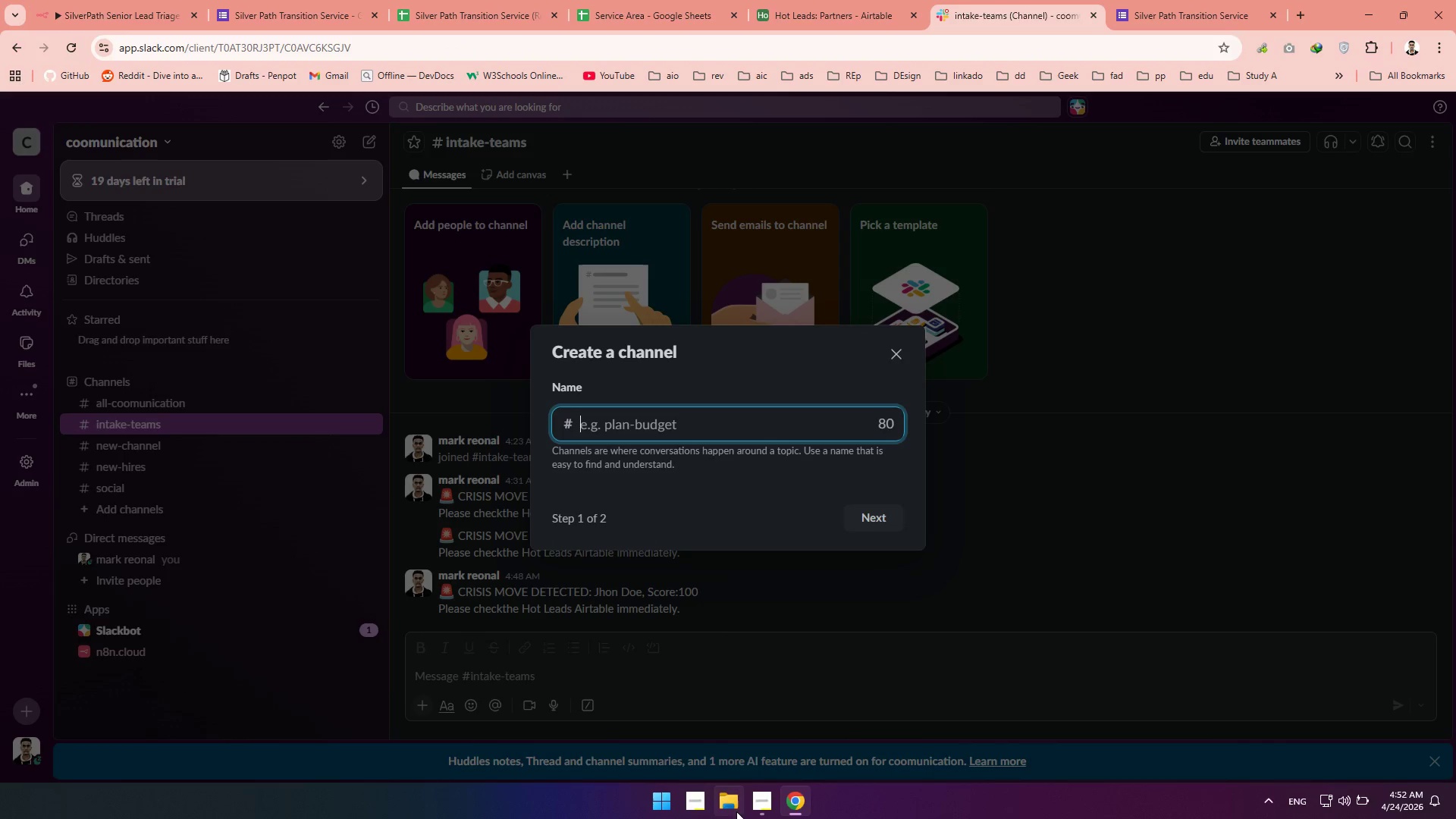 
left_click([748, 808])